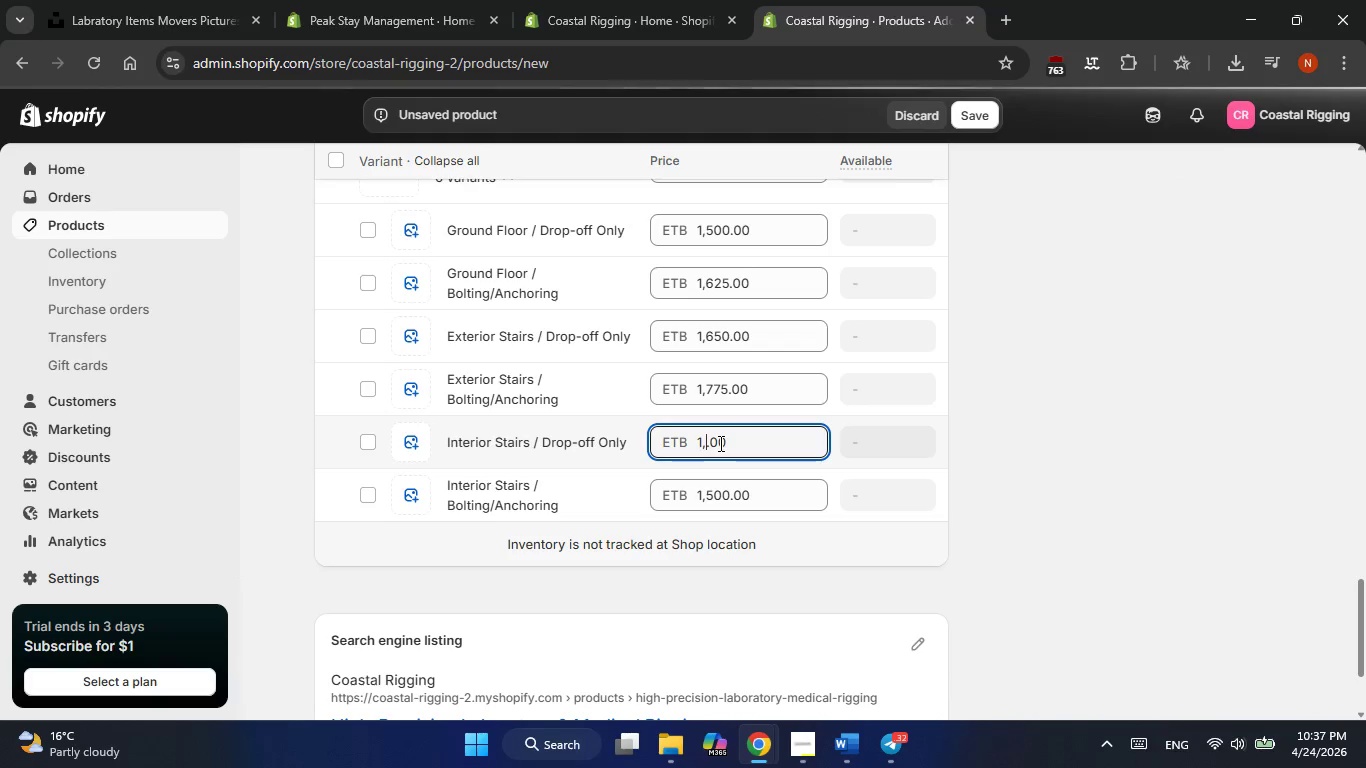 
key(Numpad0)
 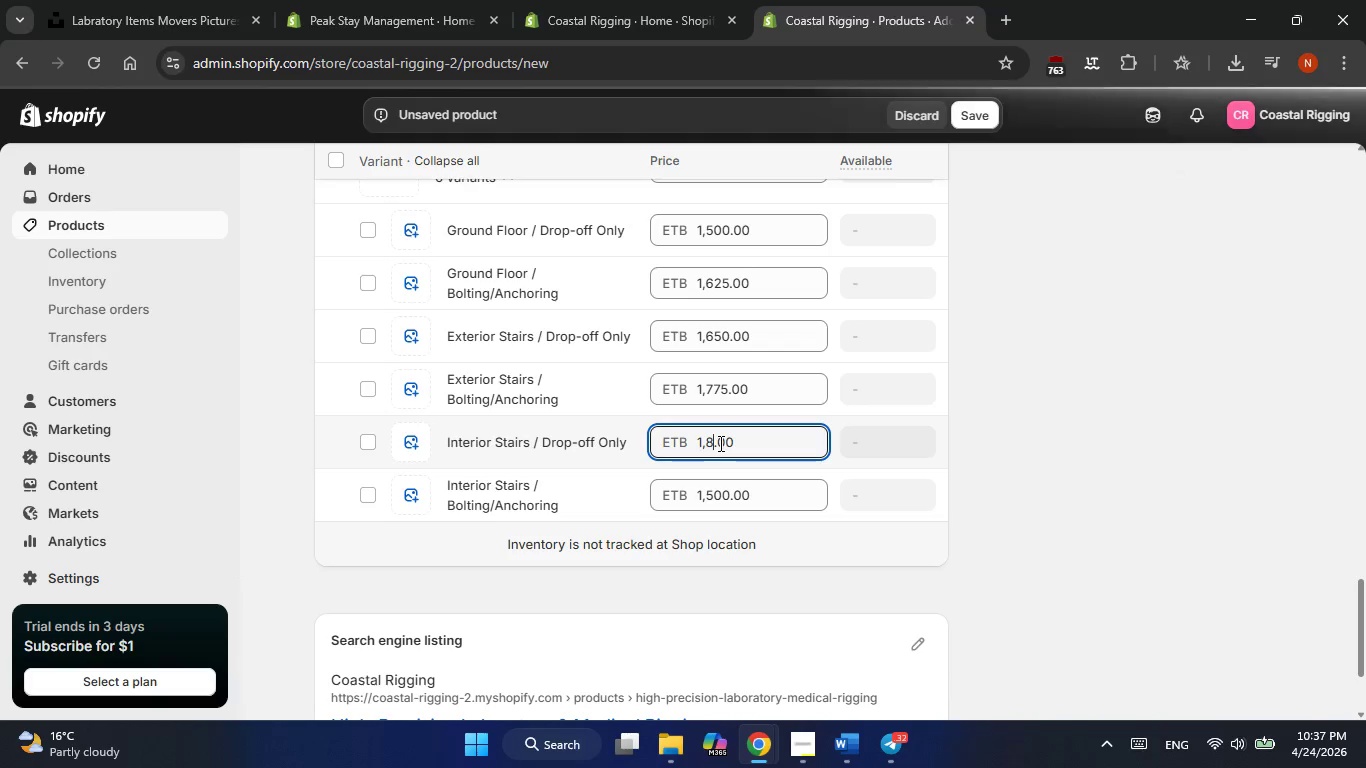 
key(Numpad0)
 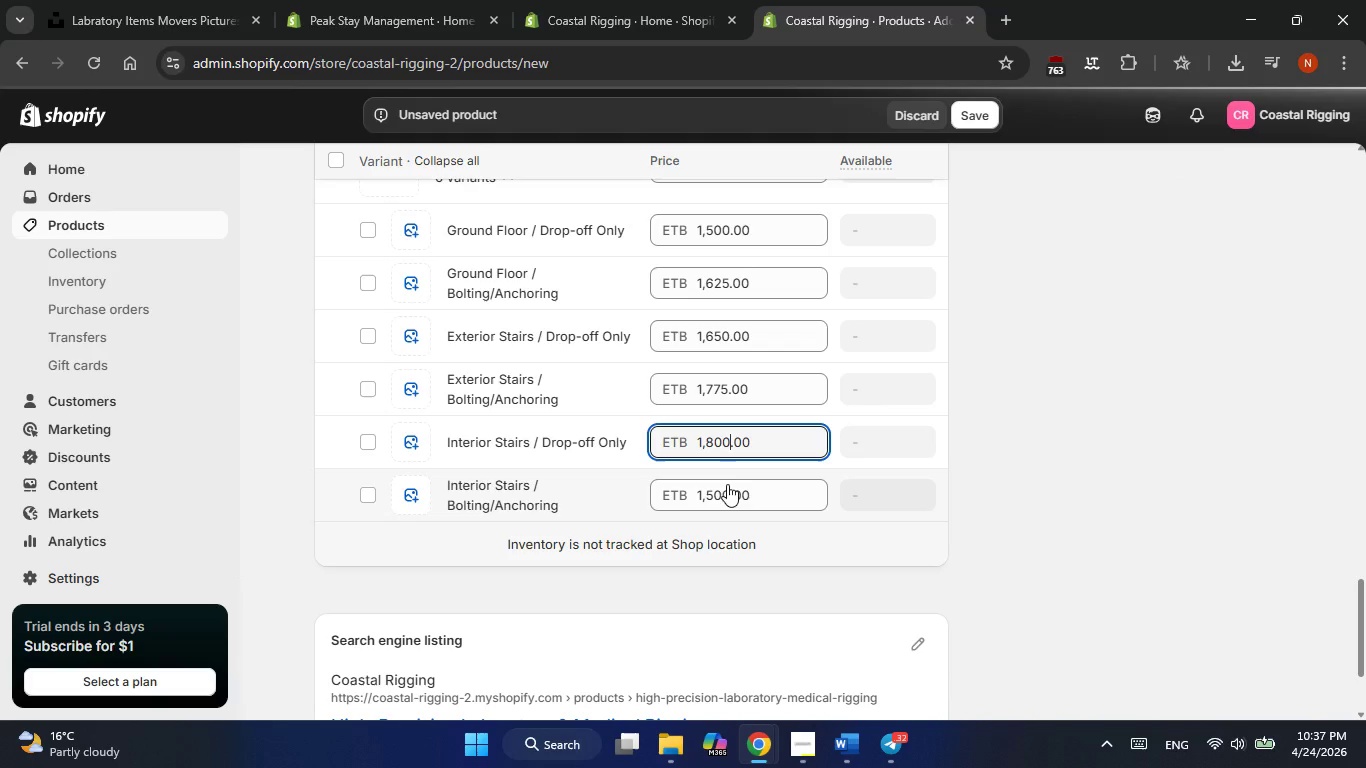 
left_click([731, 485])
 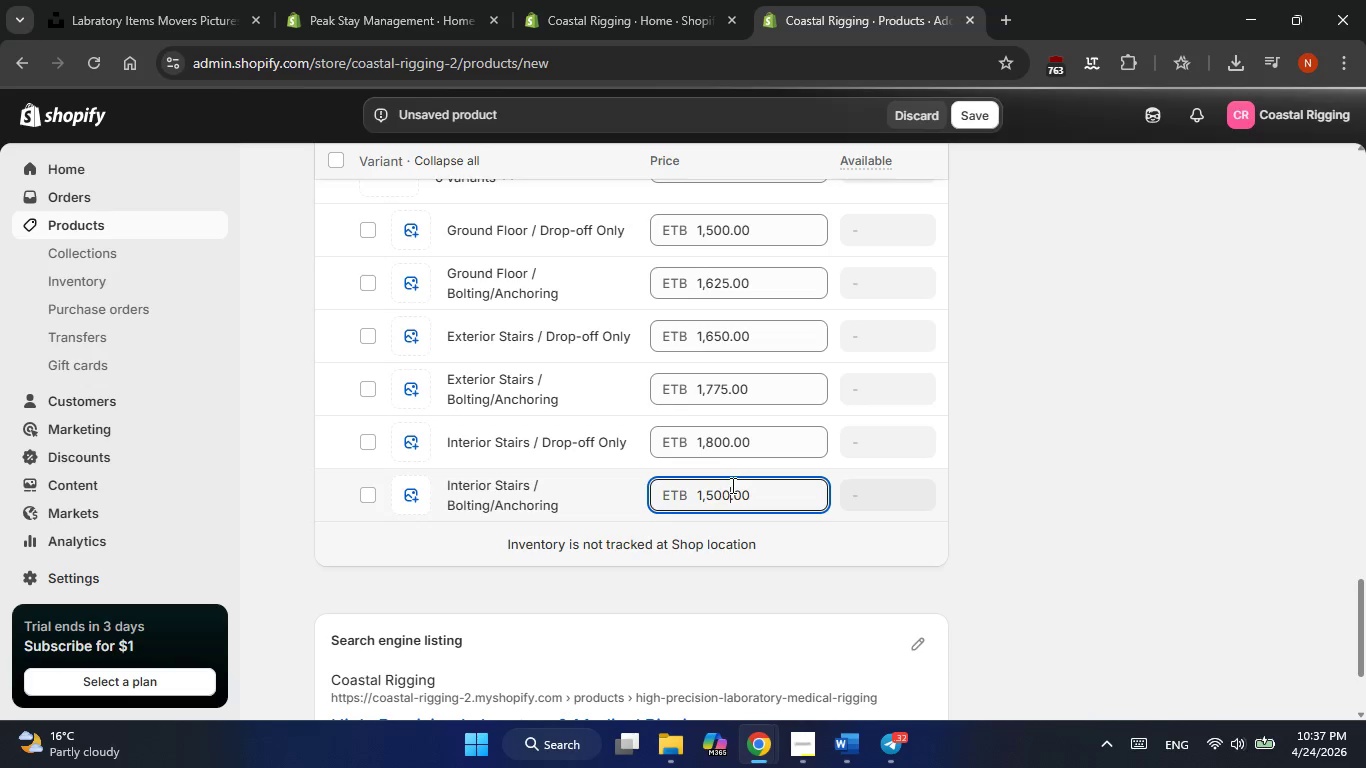 
key(Backspace)
 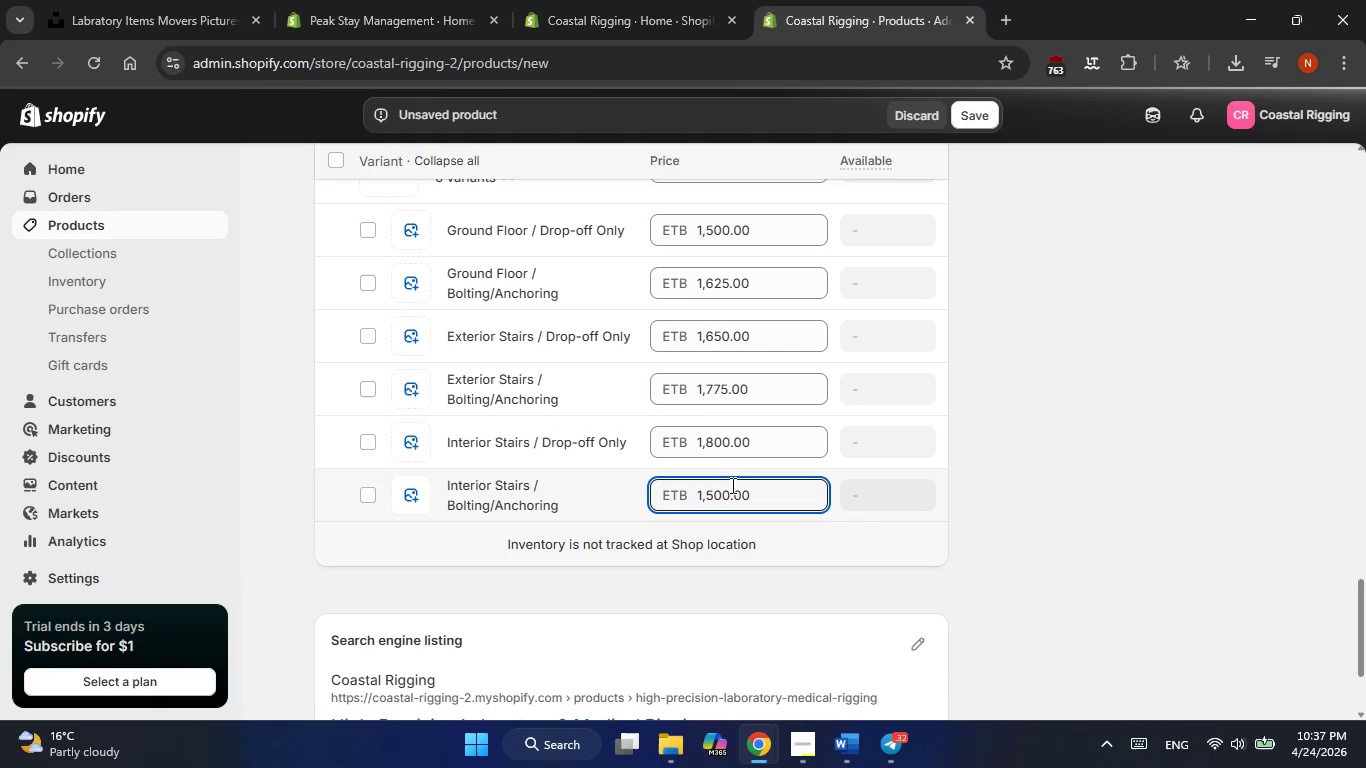 
key(Backspace)
 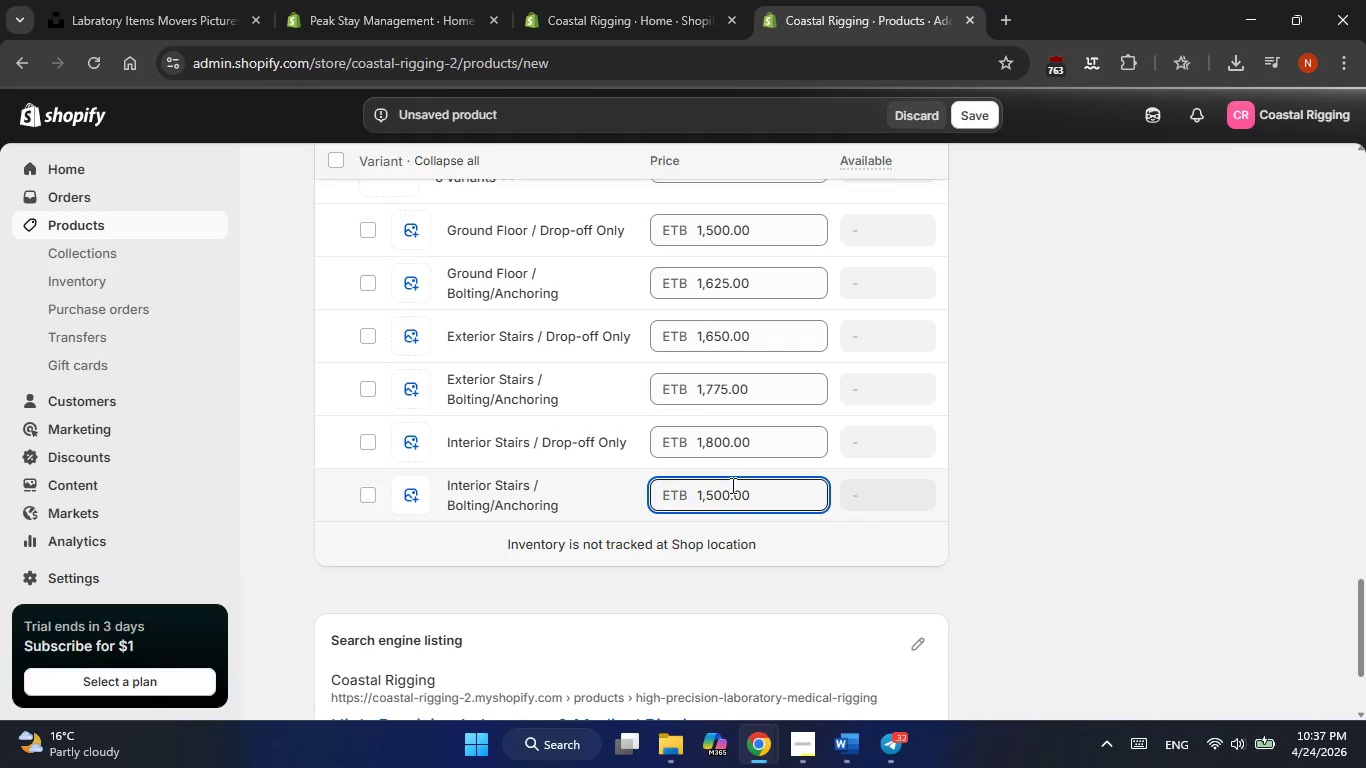 
key(Backspace)
 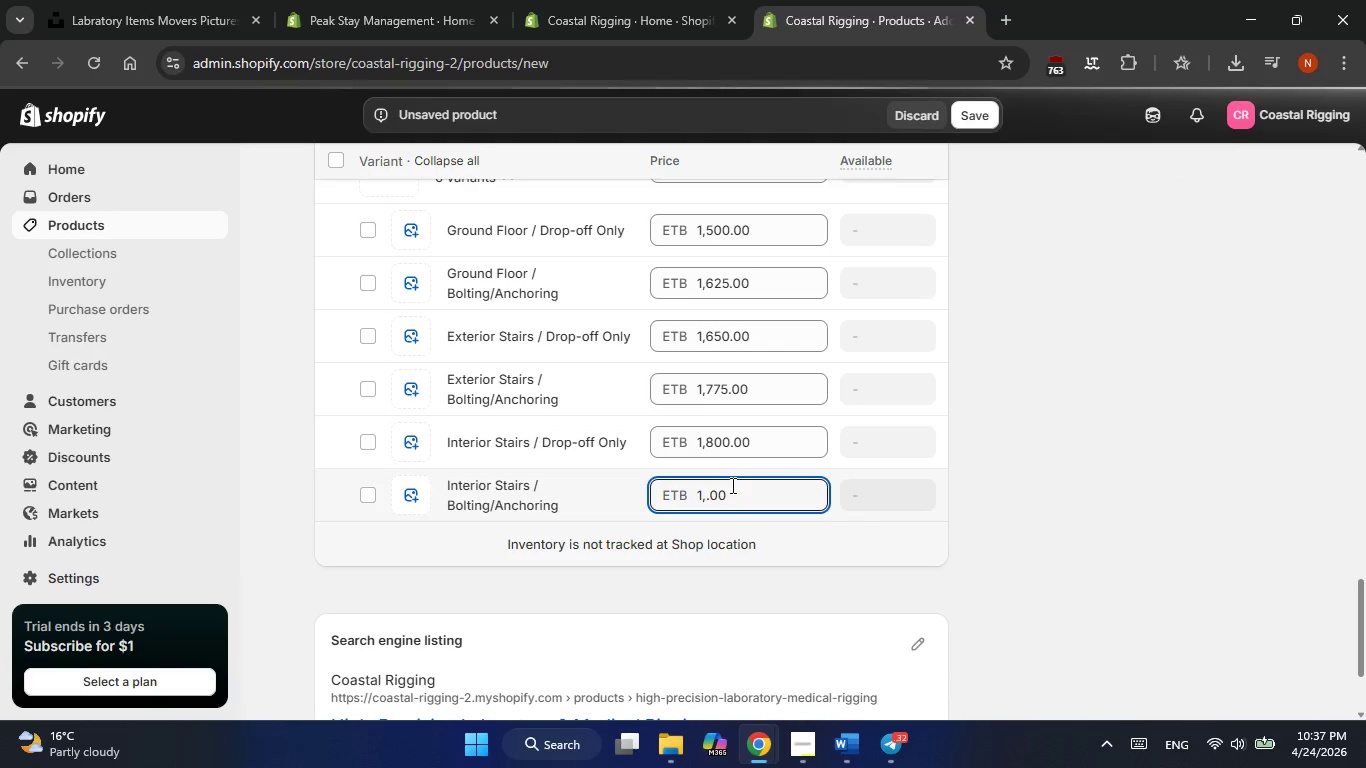 
key(Numpad9)
 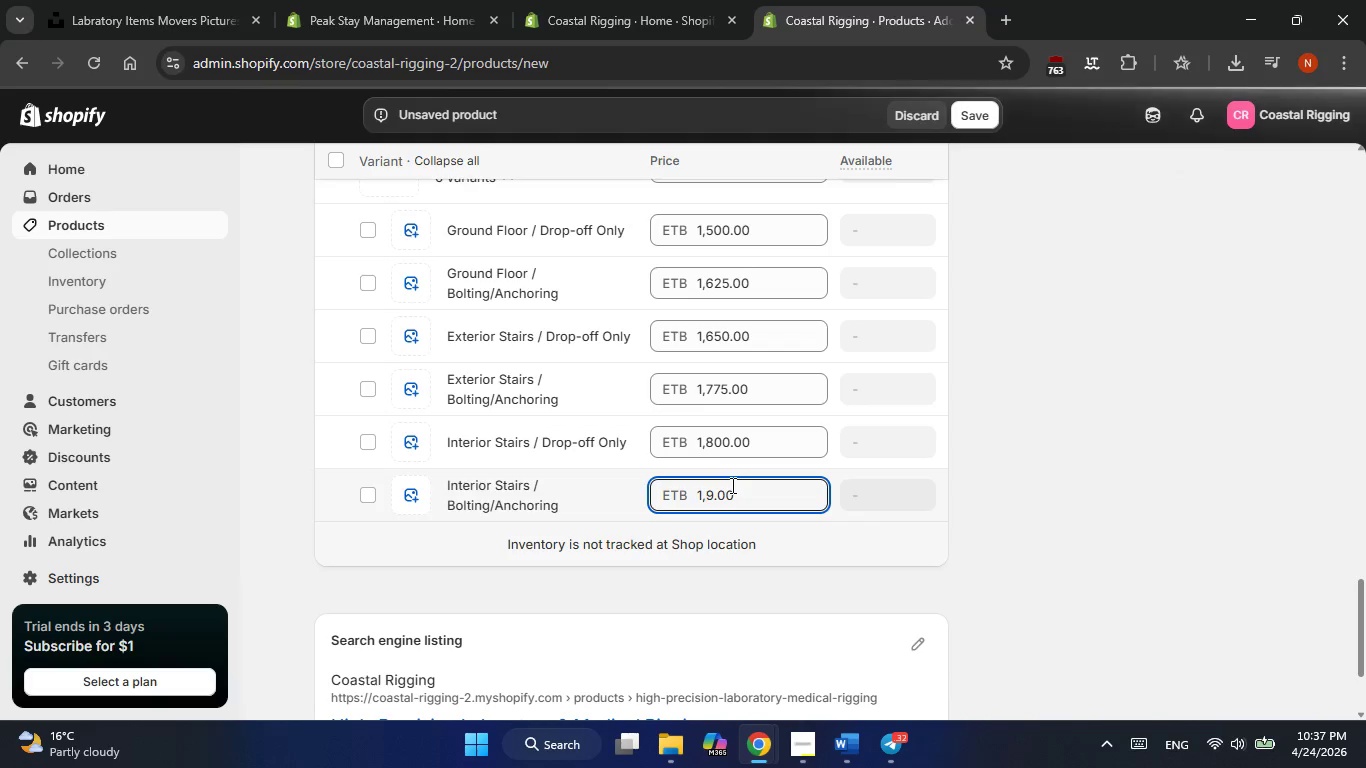 
key(Numpad2)
 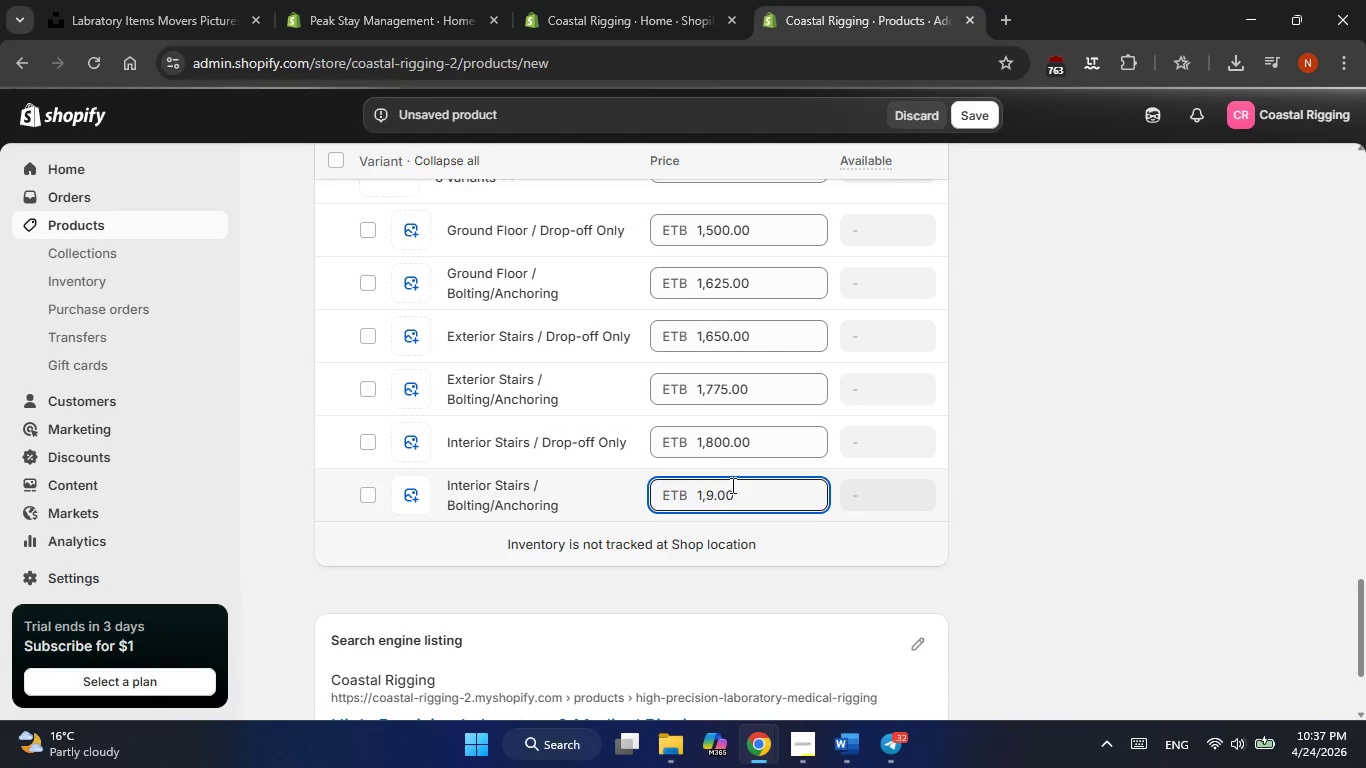 
key(Numpad5)
 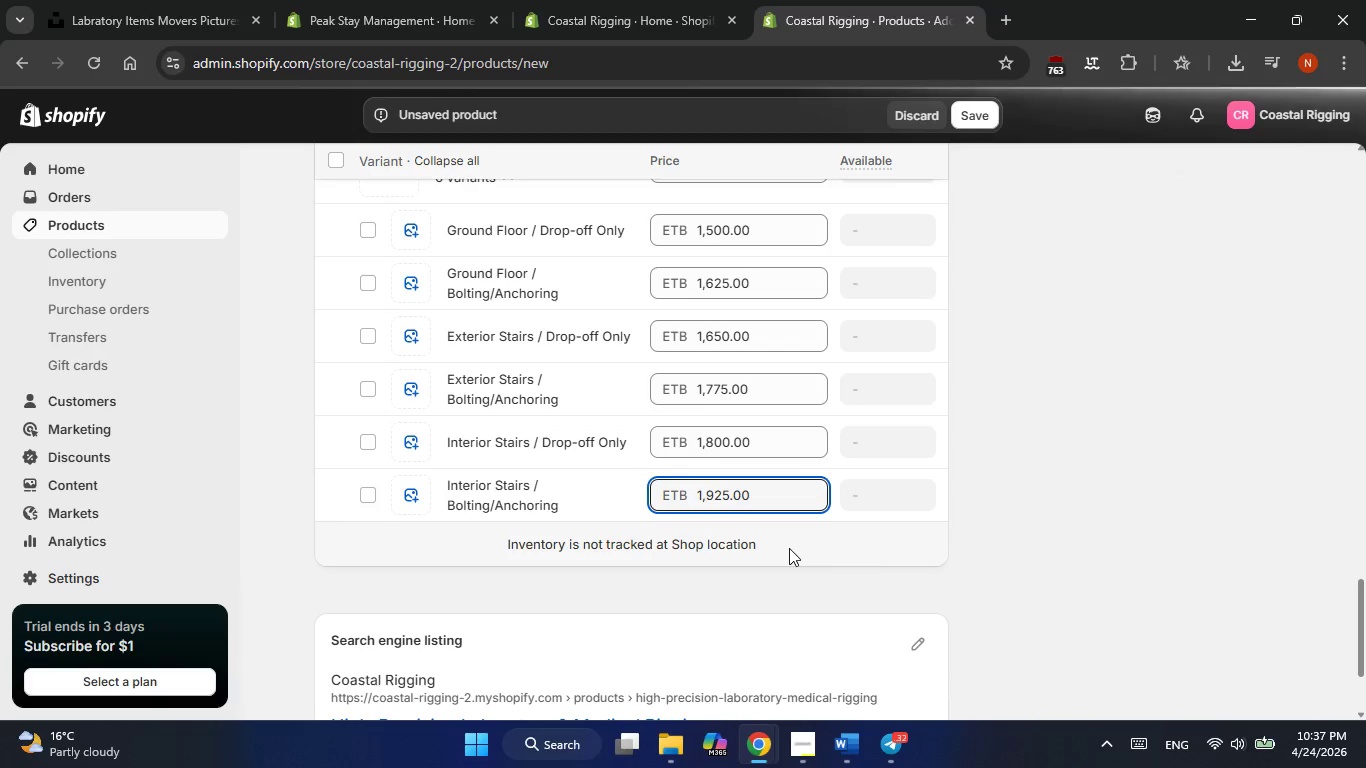 
left_click([900, 564])
 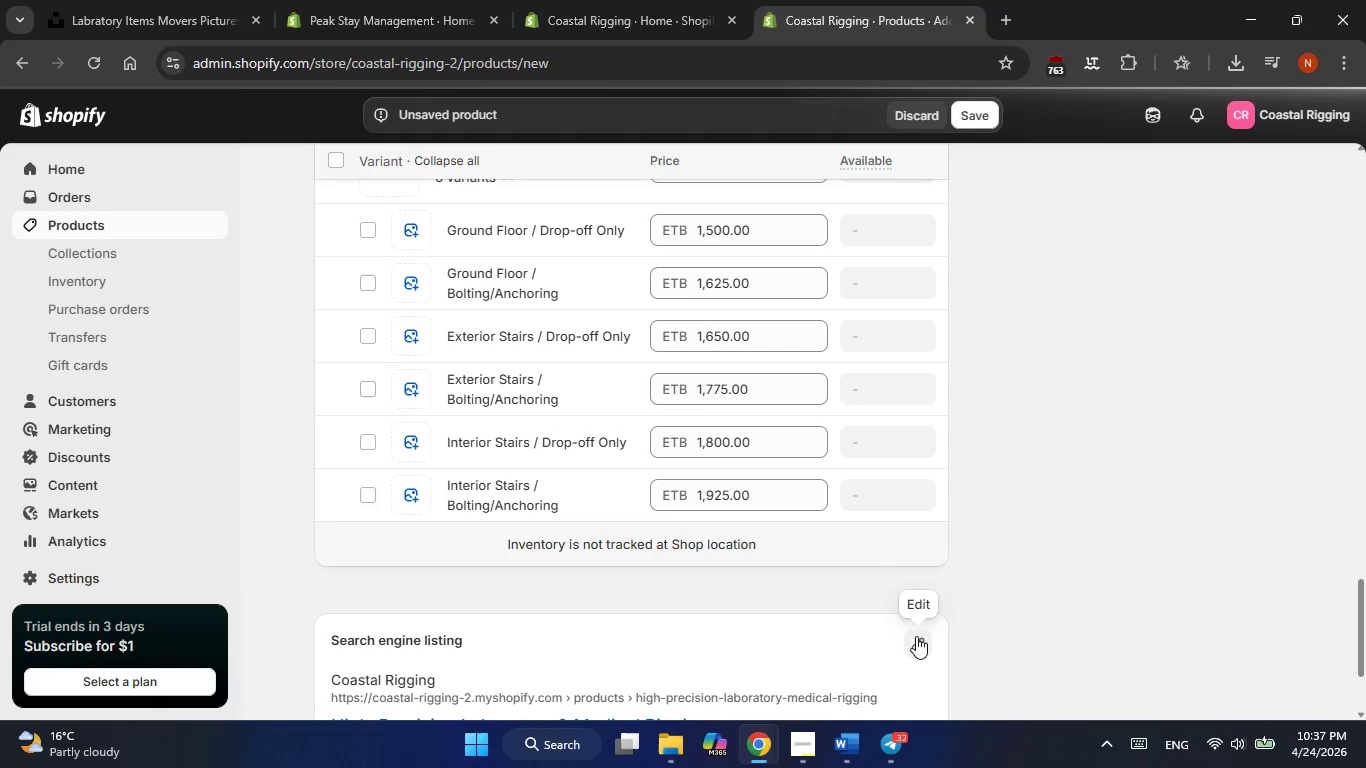 
left_click([917, 640])
 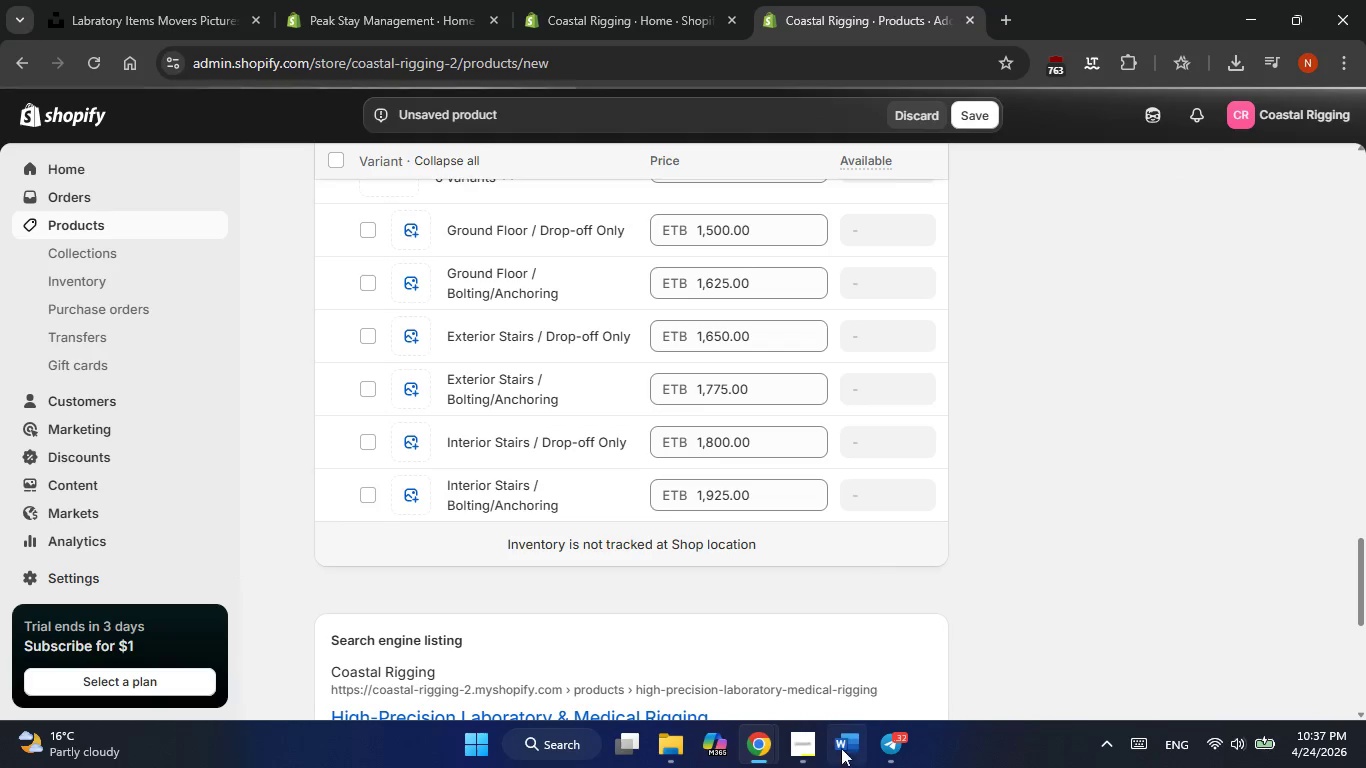 
left_click([835, 760])
 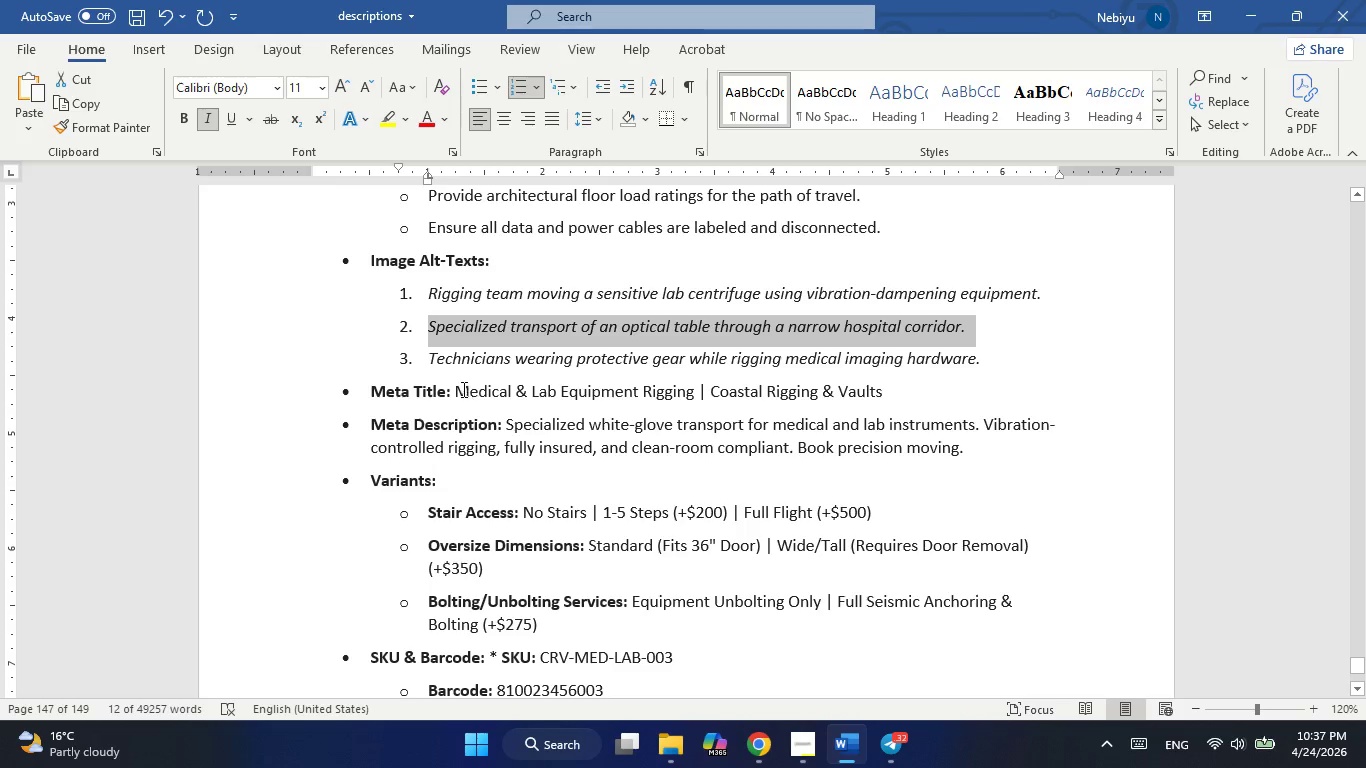 
left_click_drag(start_coordinate=[459, 391], to_coordinate=[890, 394])
 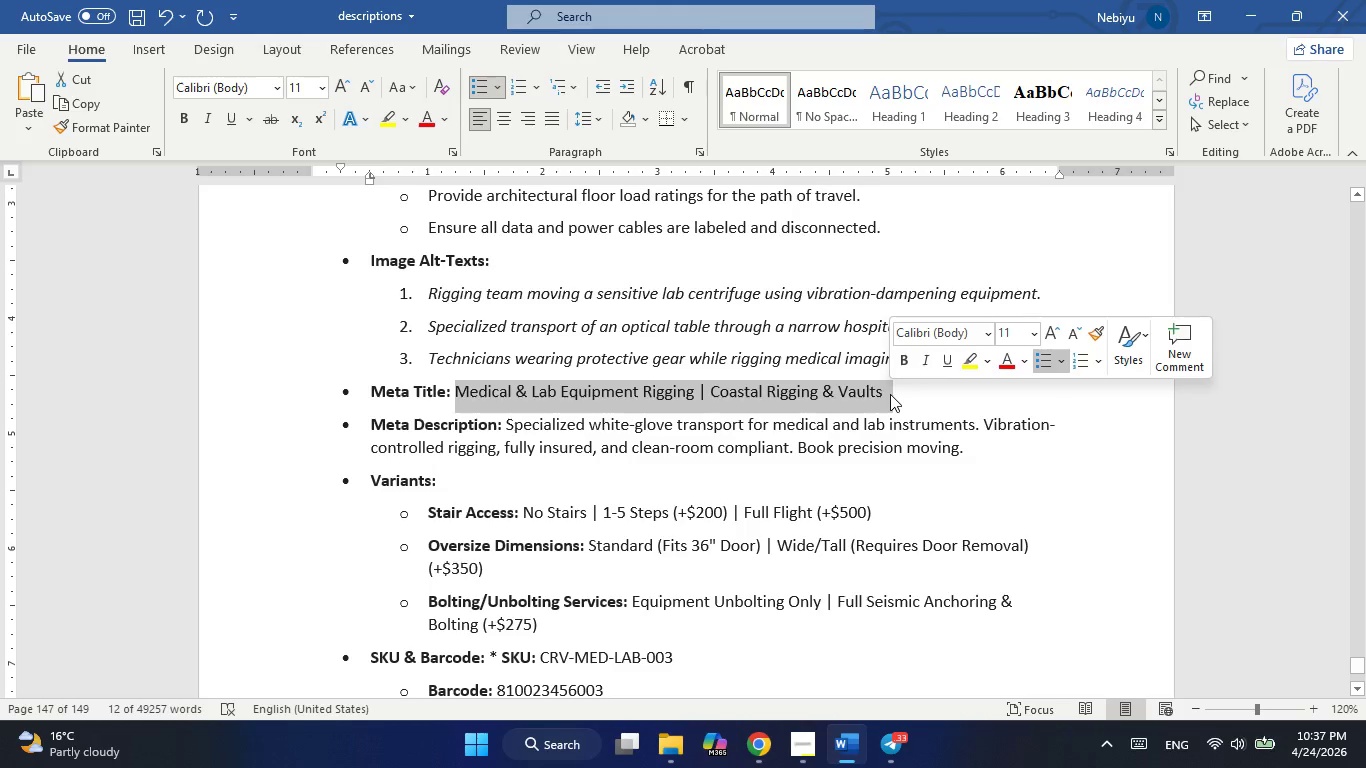 
key(Control+ControlLeft)
 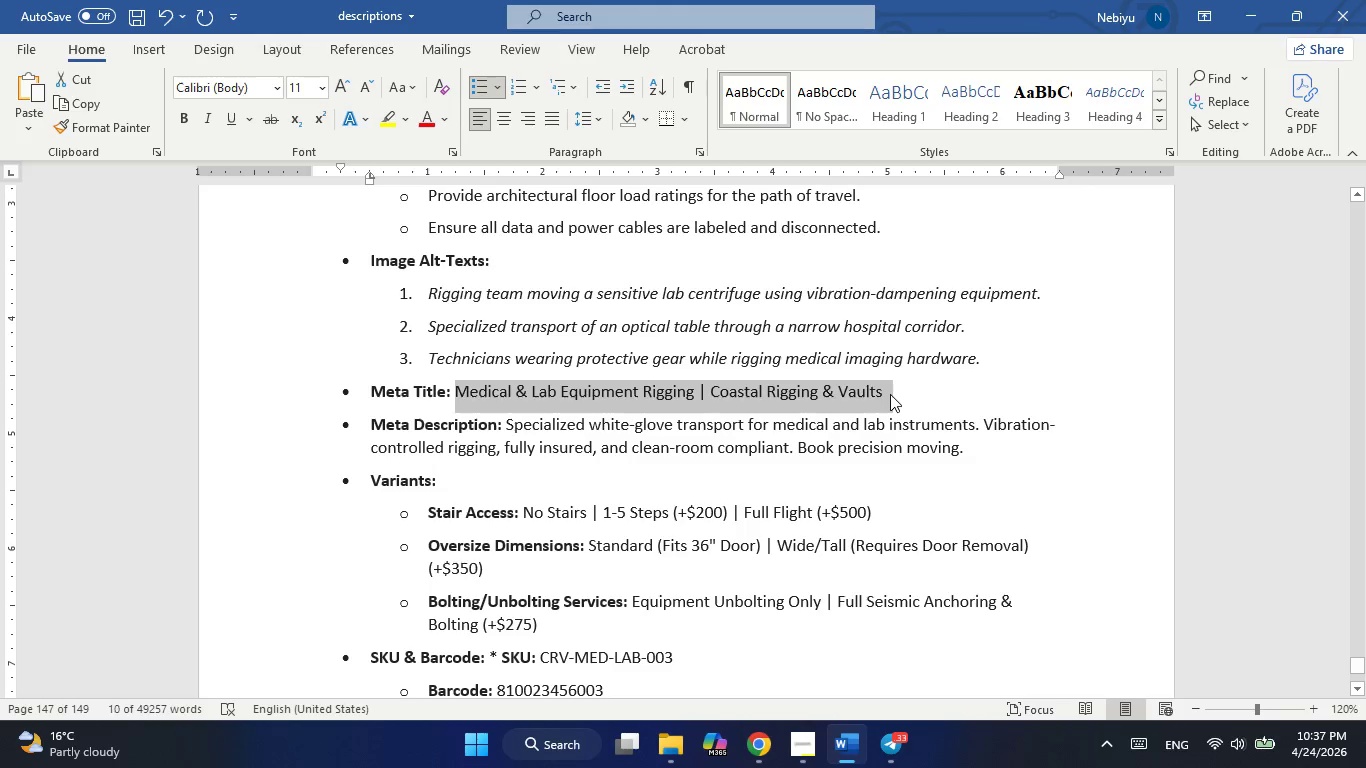 
key(Control+C)
 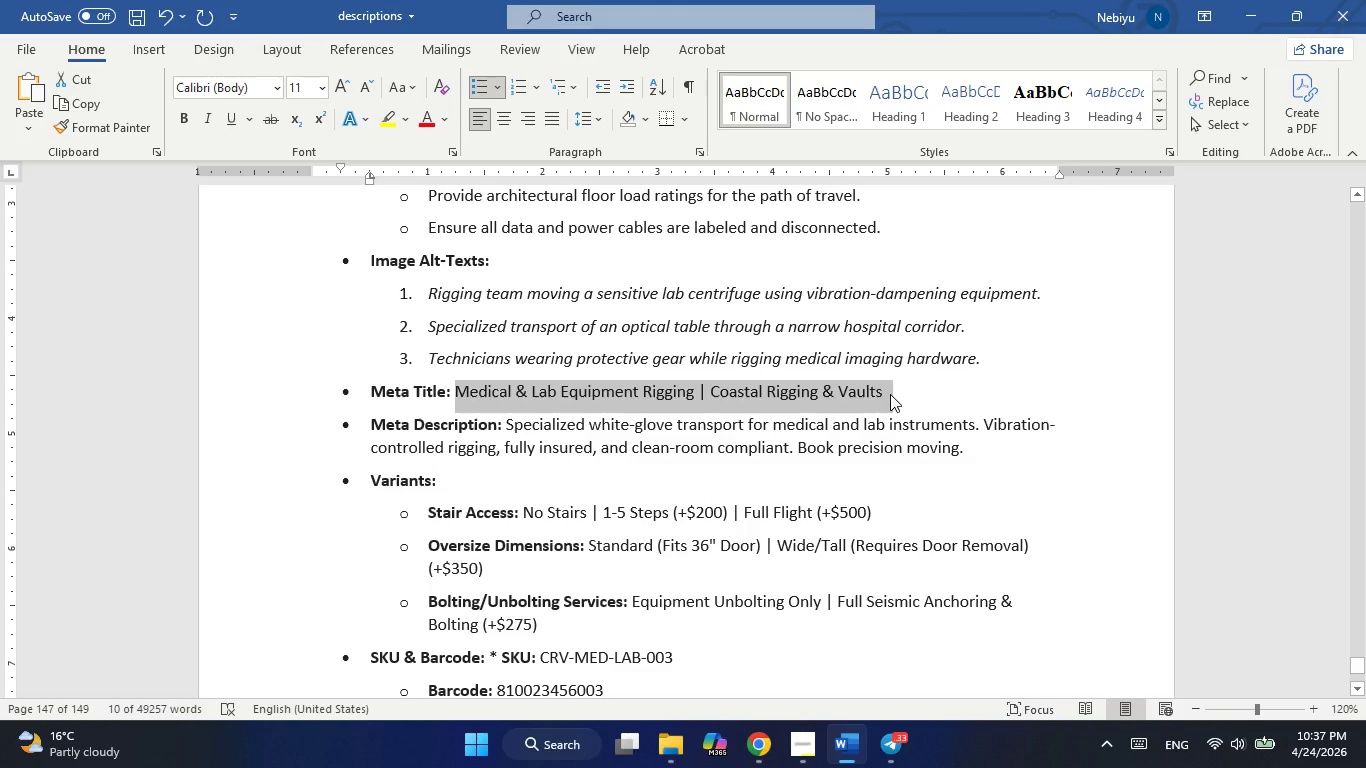 
key(Alt+AltLeft)
 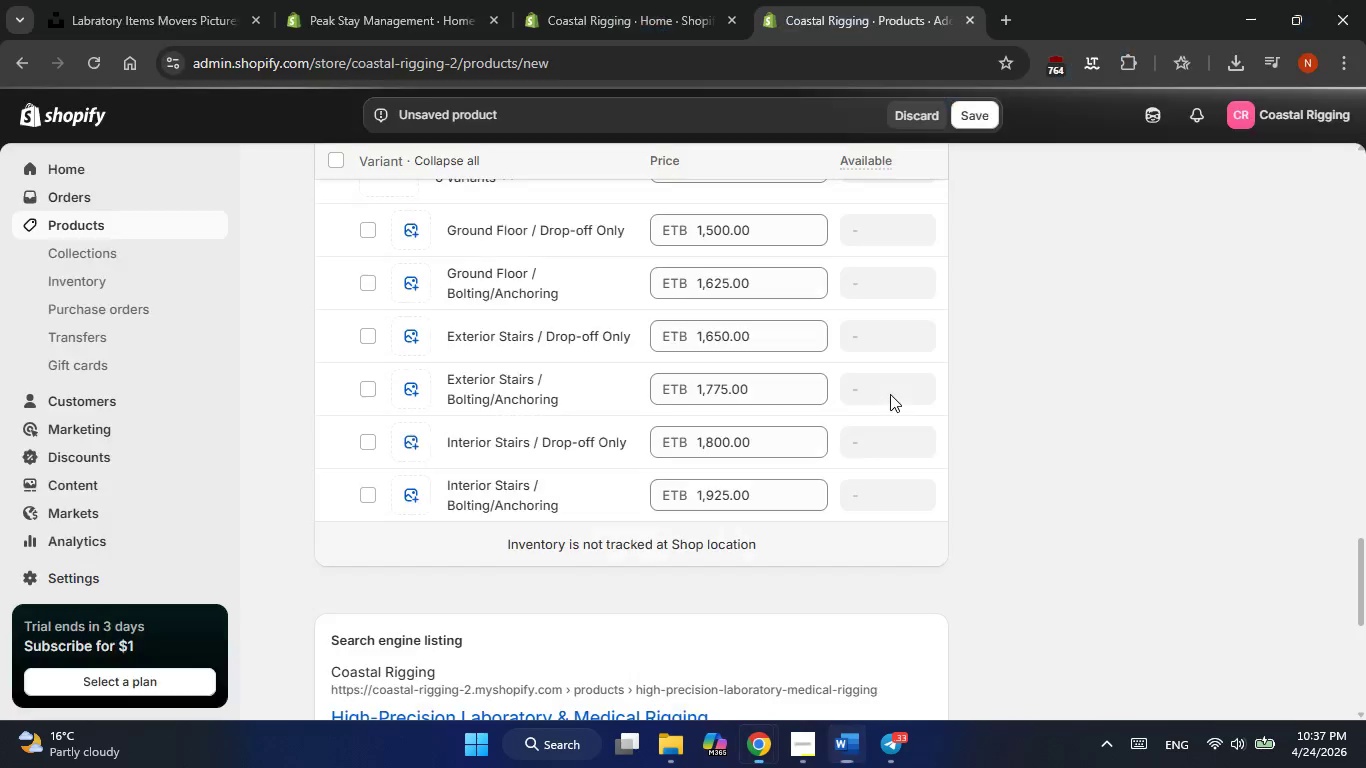 
key(Alt+Tab)
 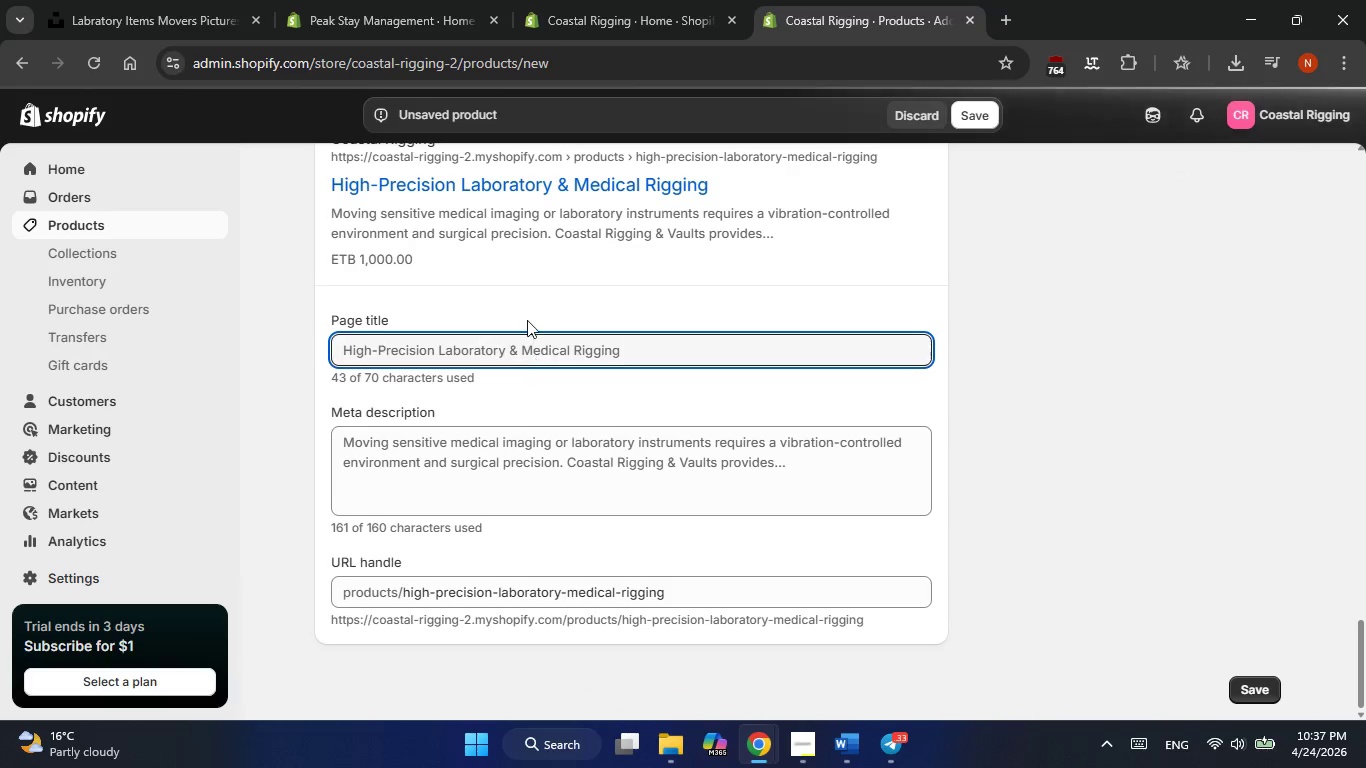 
double_click([514, 342])
 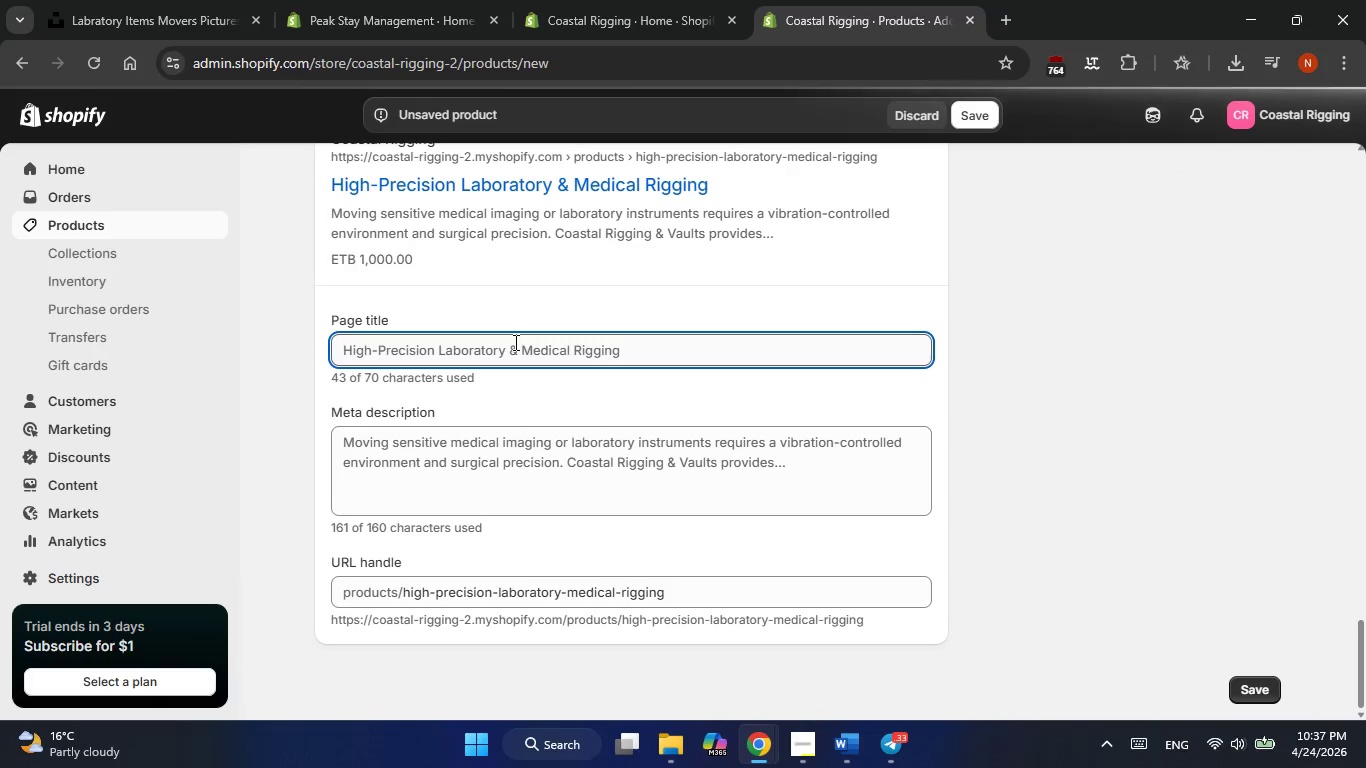 
triple_click([514, 342])
 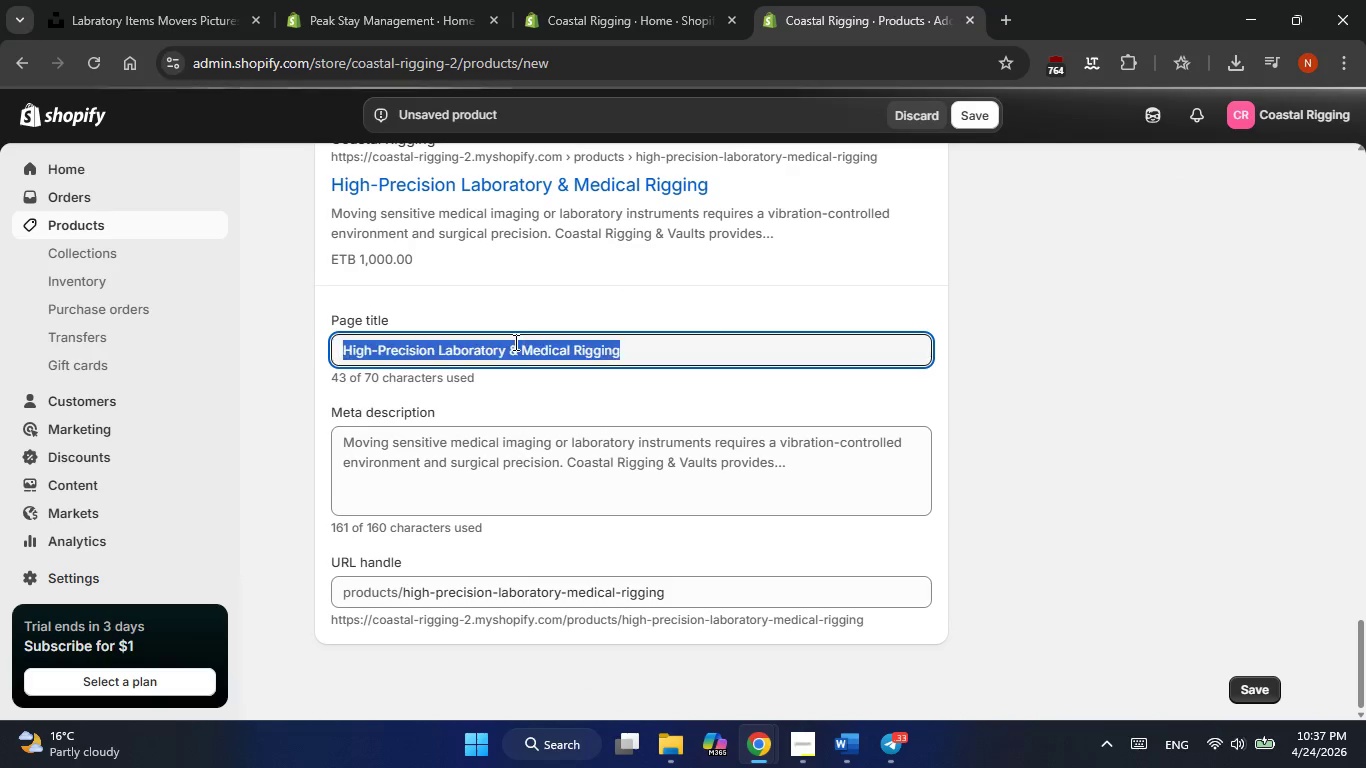 
key(Control+ControlLeft)
 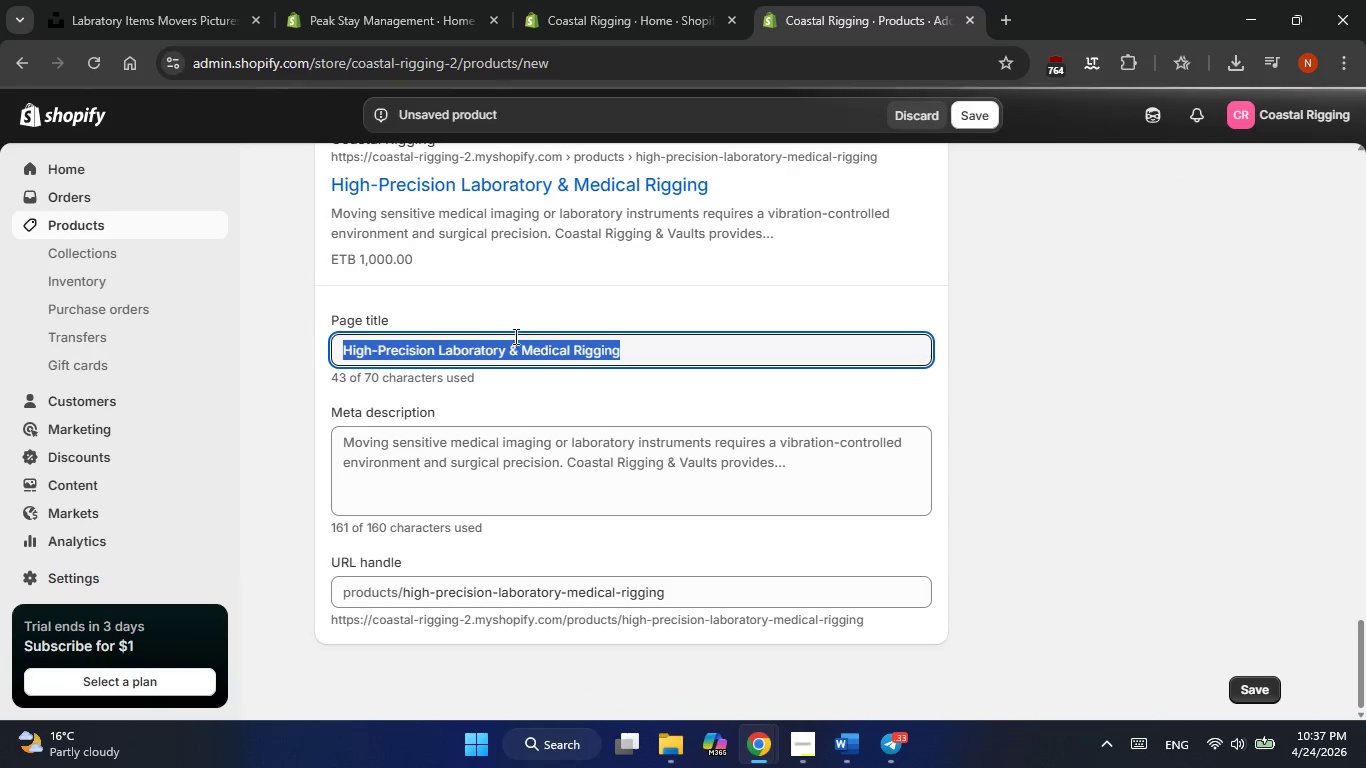 
key(Control+V)
 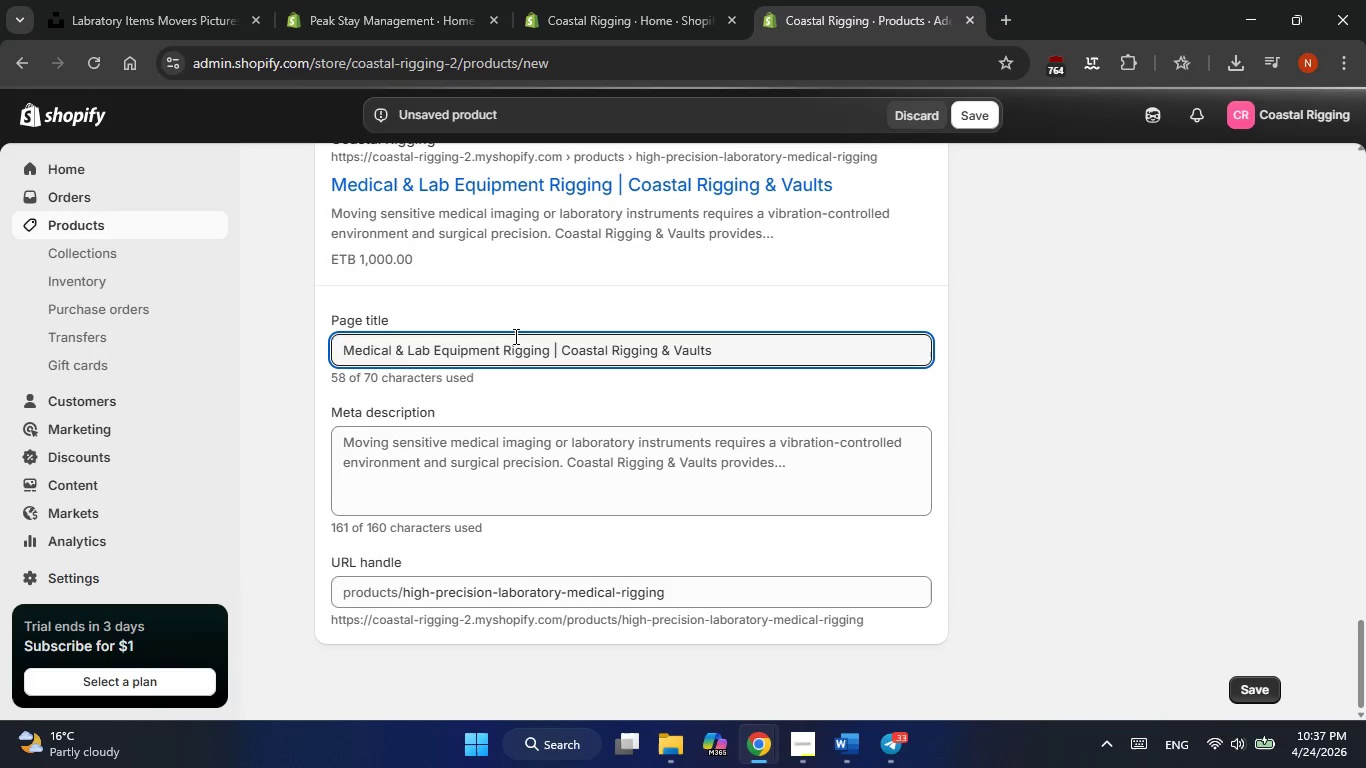 
key(Alt+Tab)
 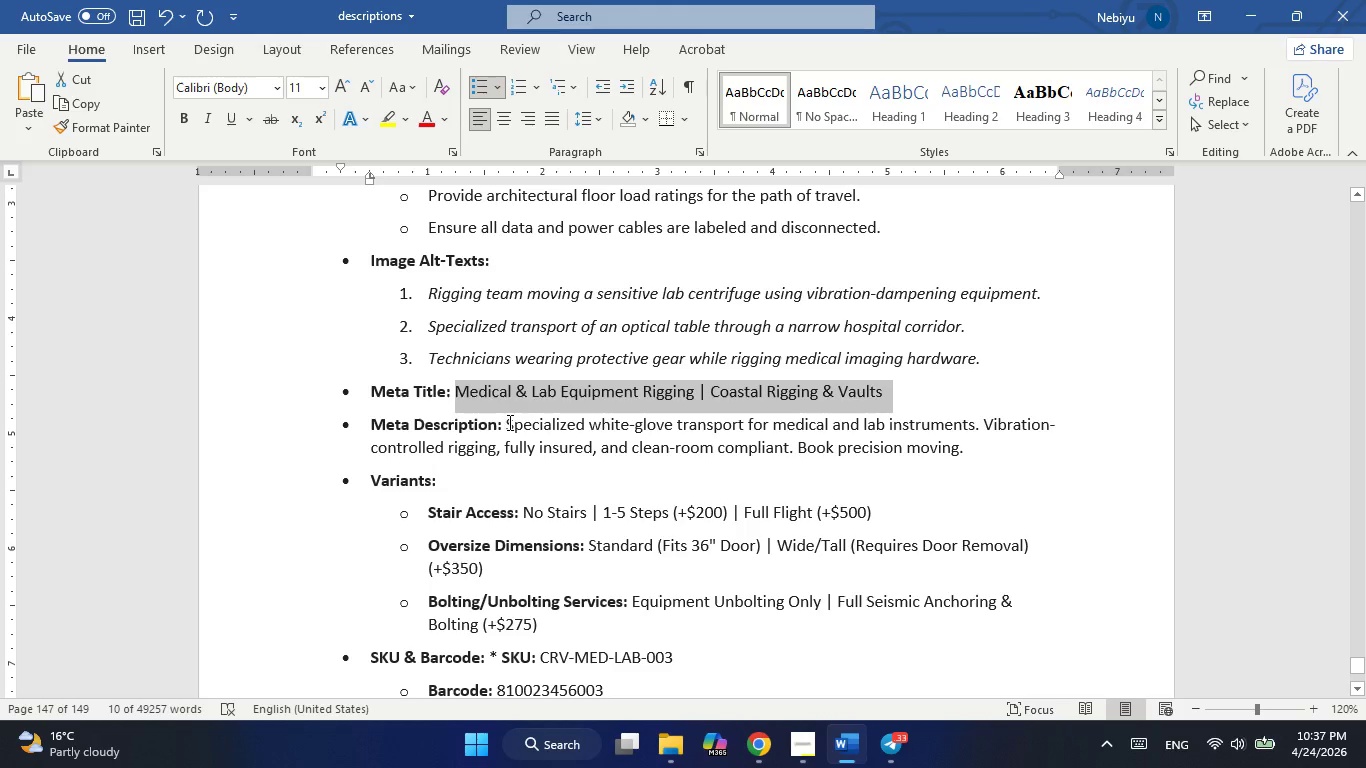 
left_click_drag(start_coordinate=[508, 422], to_coordinate=[974, 444])
 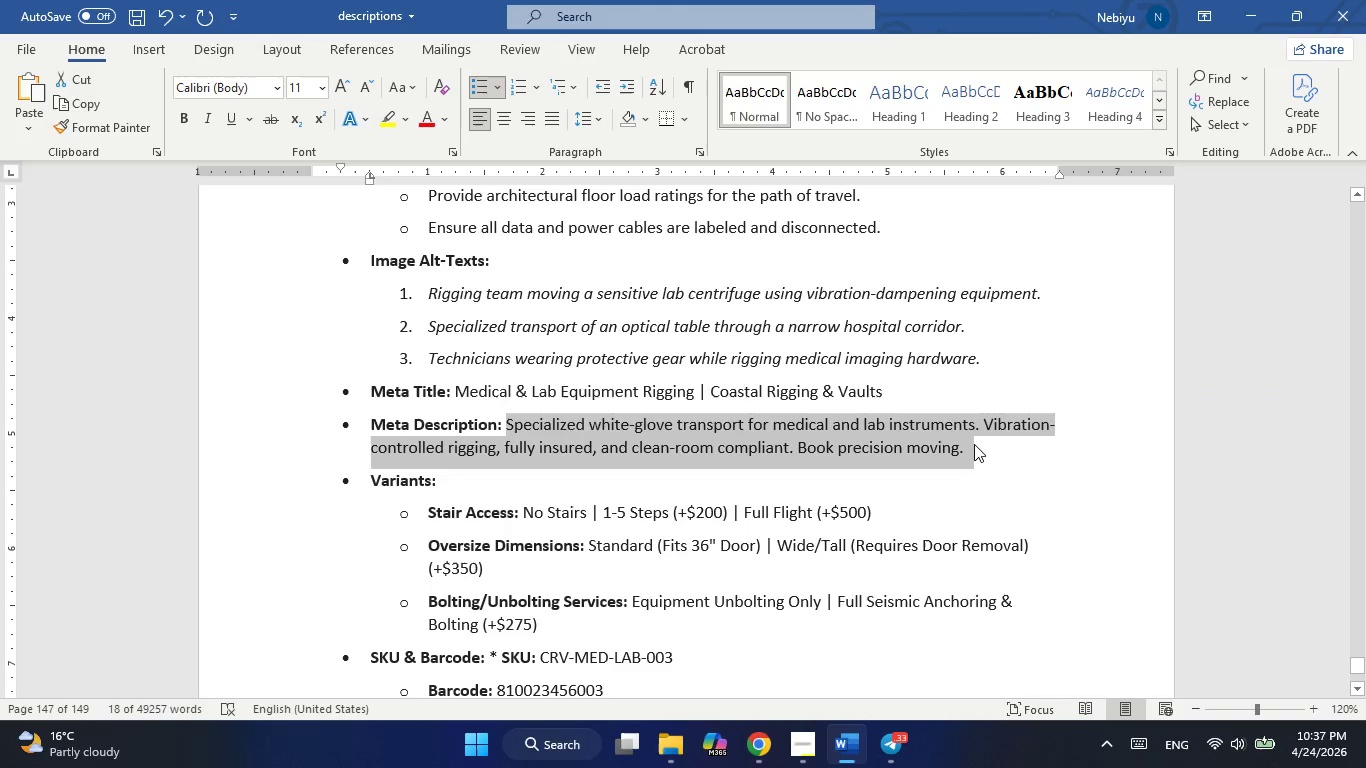 
key(Control+ControlLeft)
 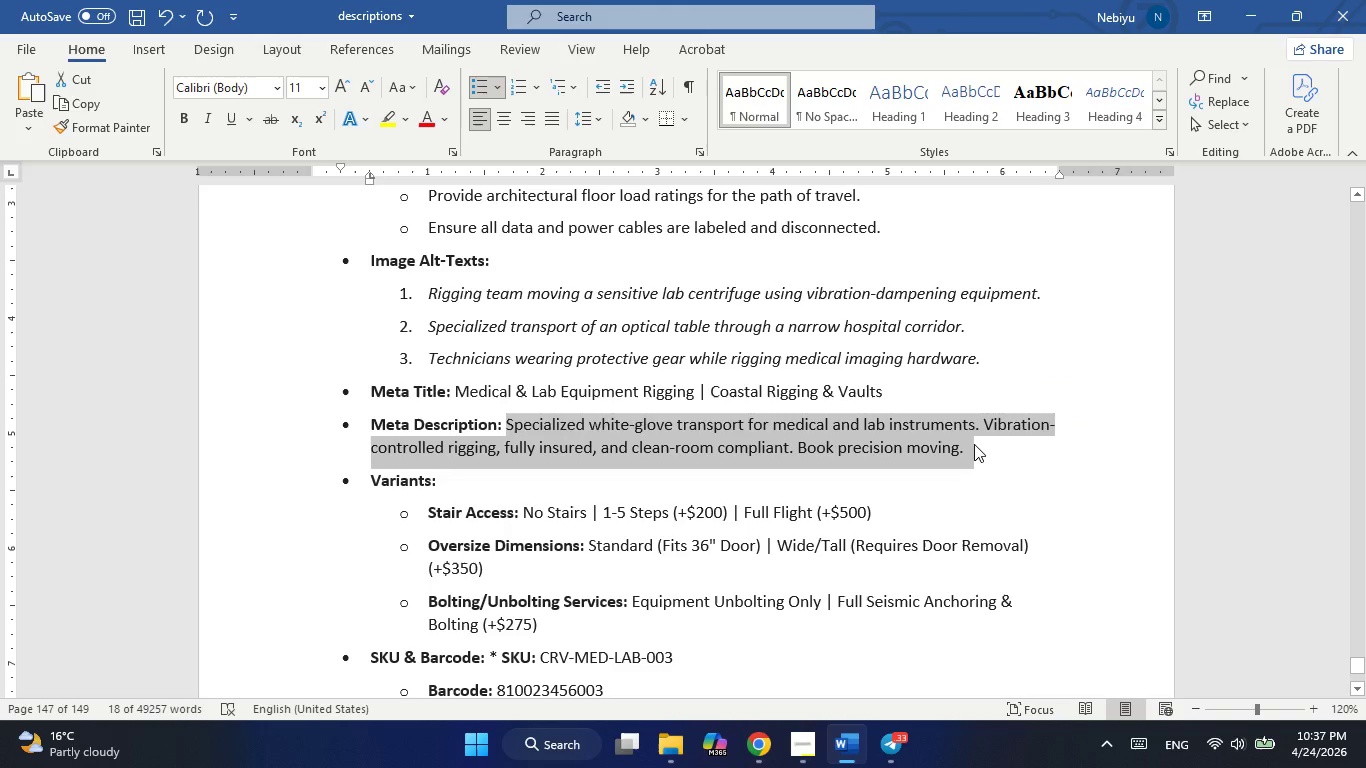 
key(Control+C)
 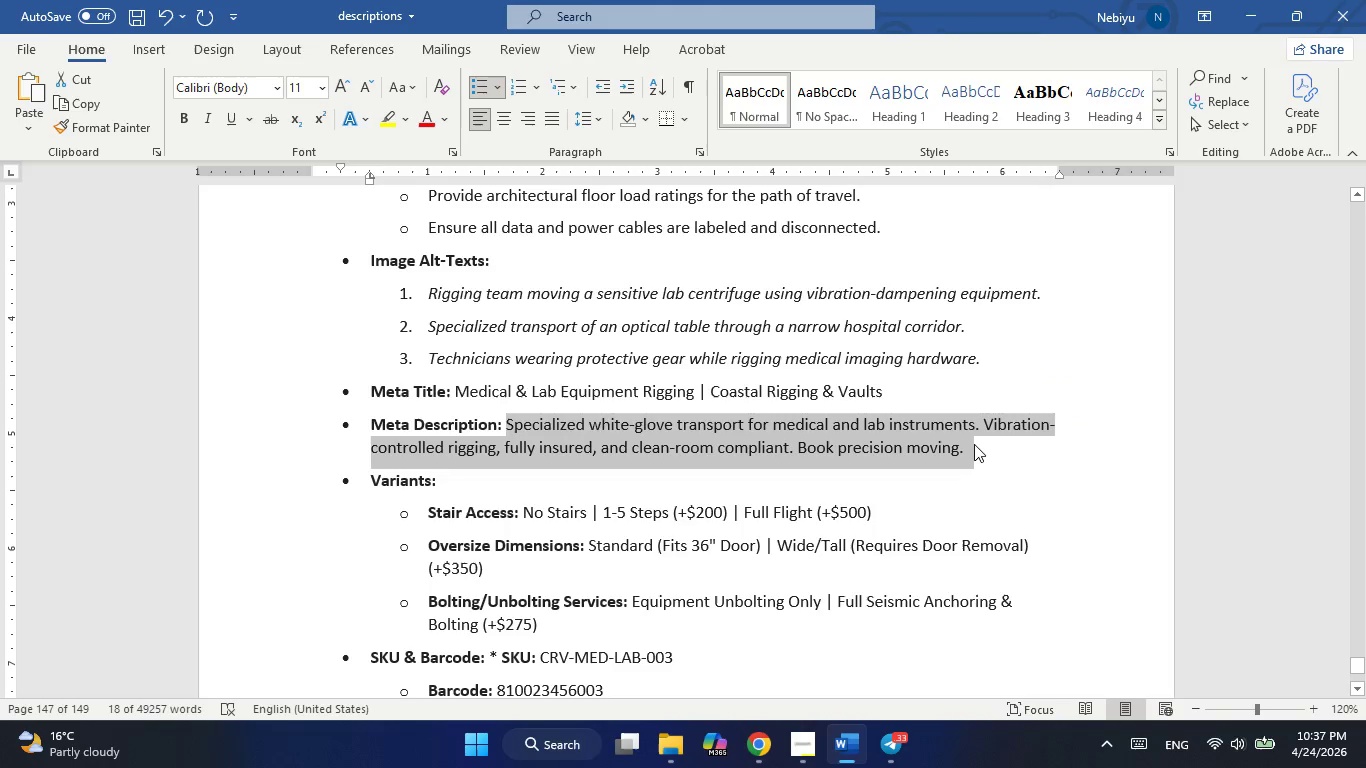 
key(Alt+AltLeft)
 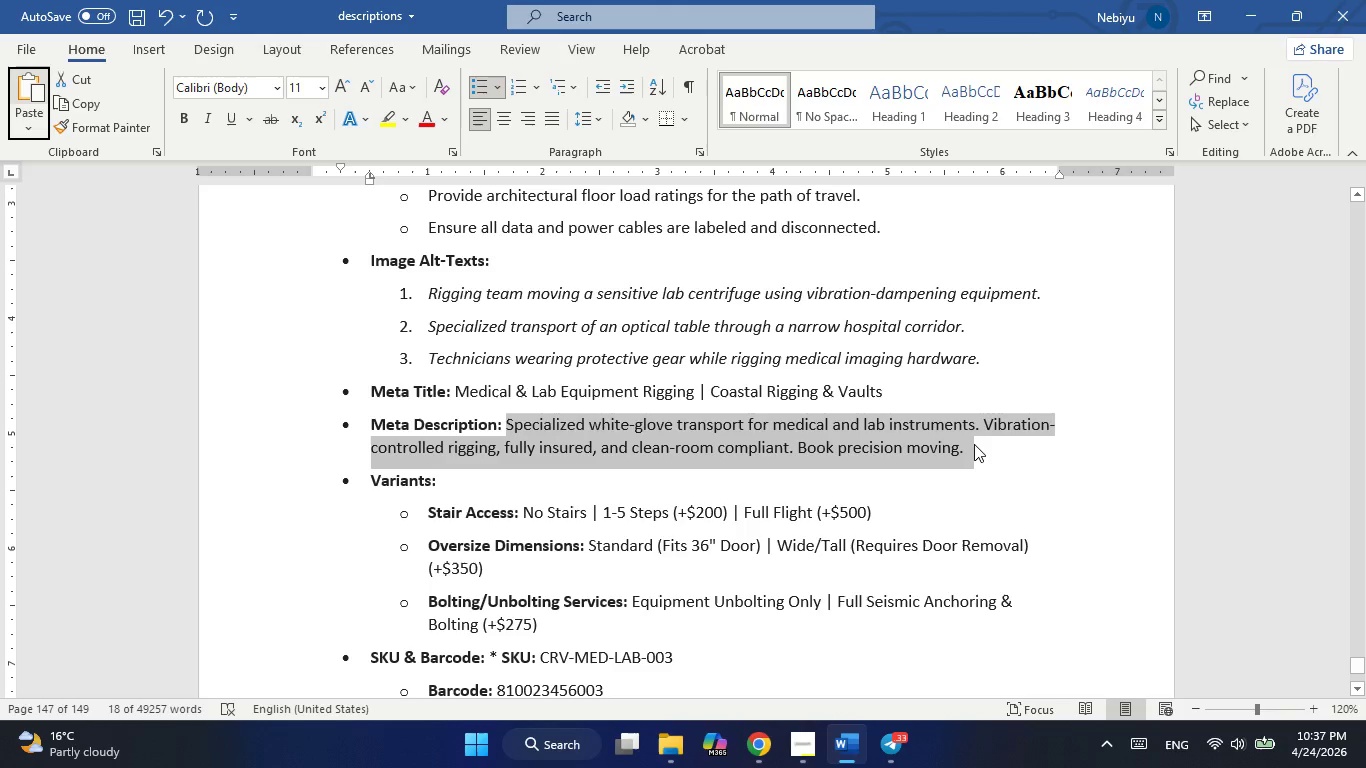 
key(Tab)
 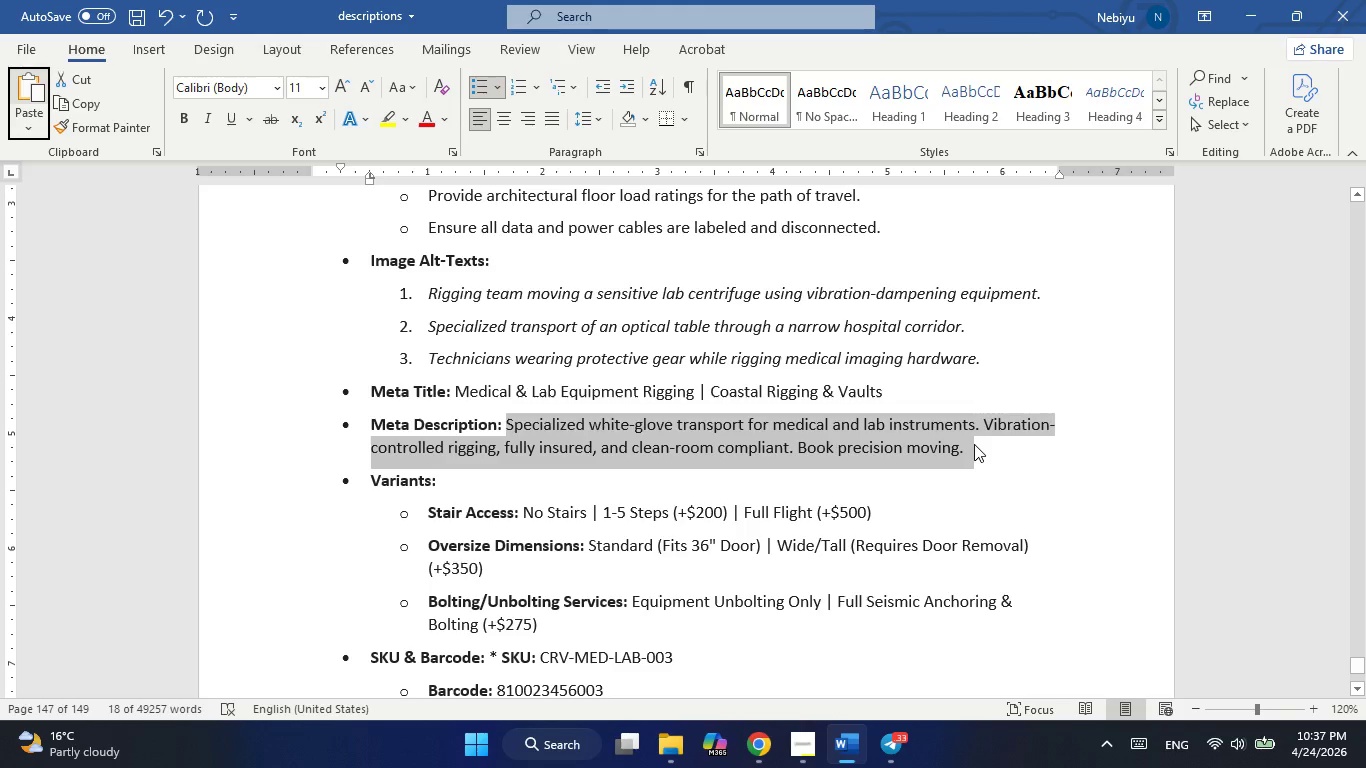 
key(Control+C)
 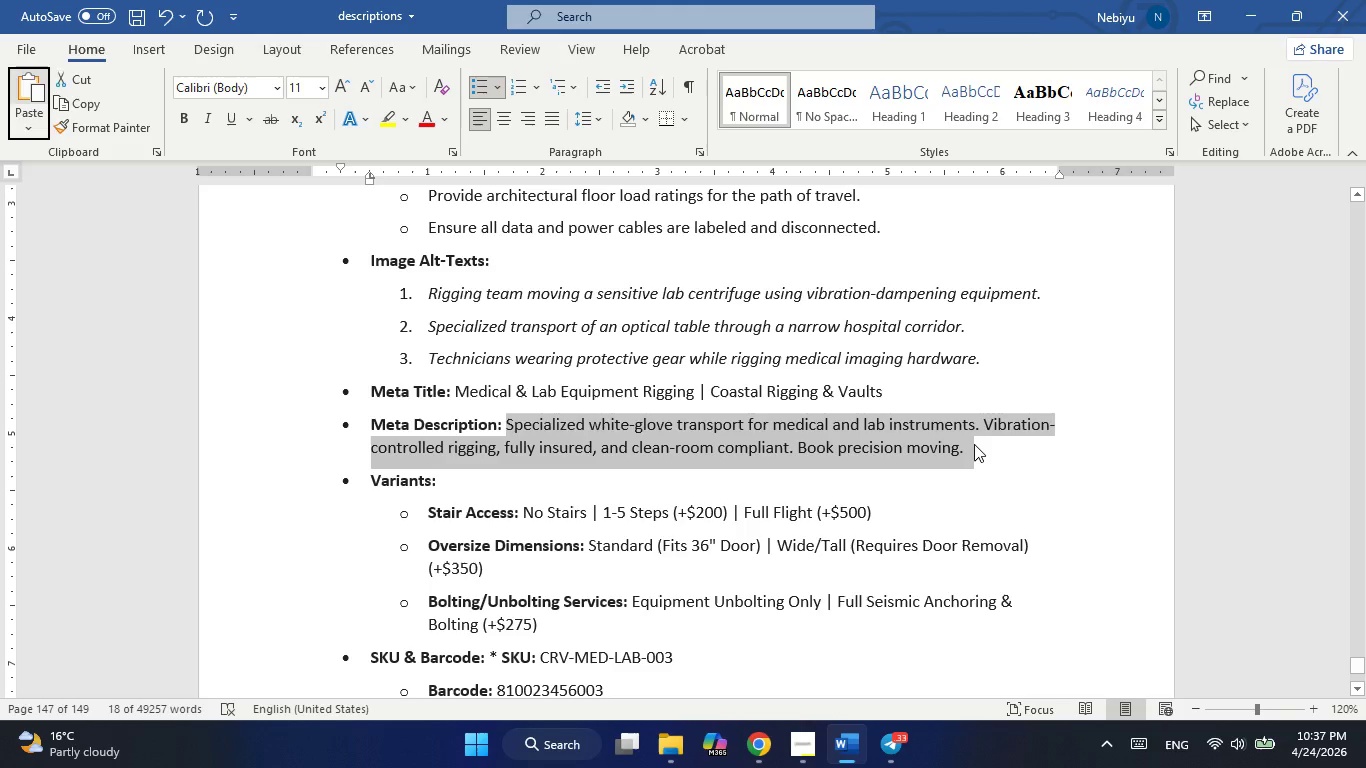 
left_click([974, 444])
 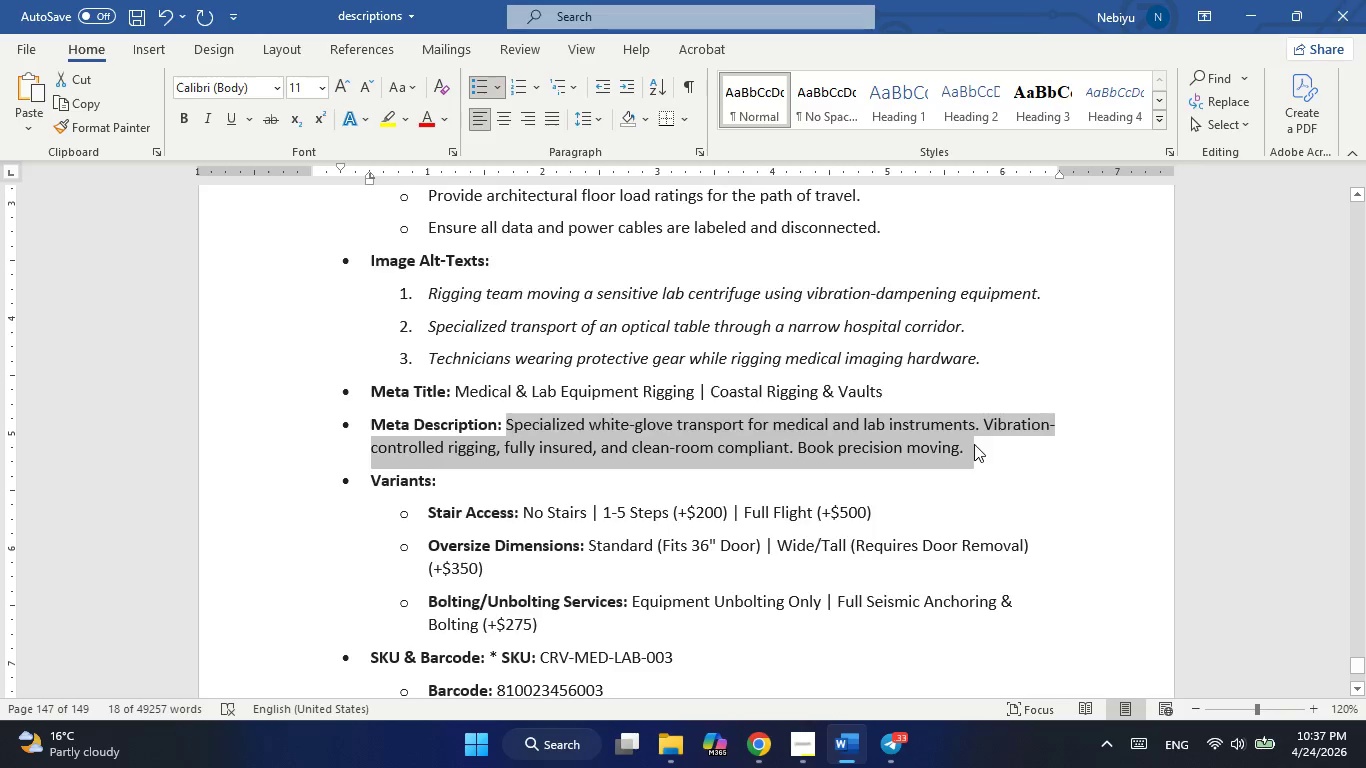 
key(Alt+Tab)
 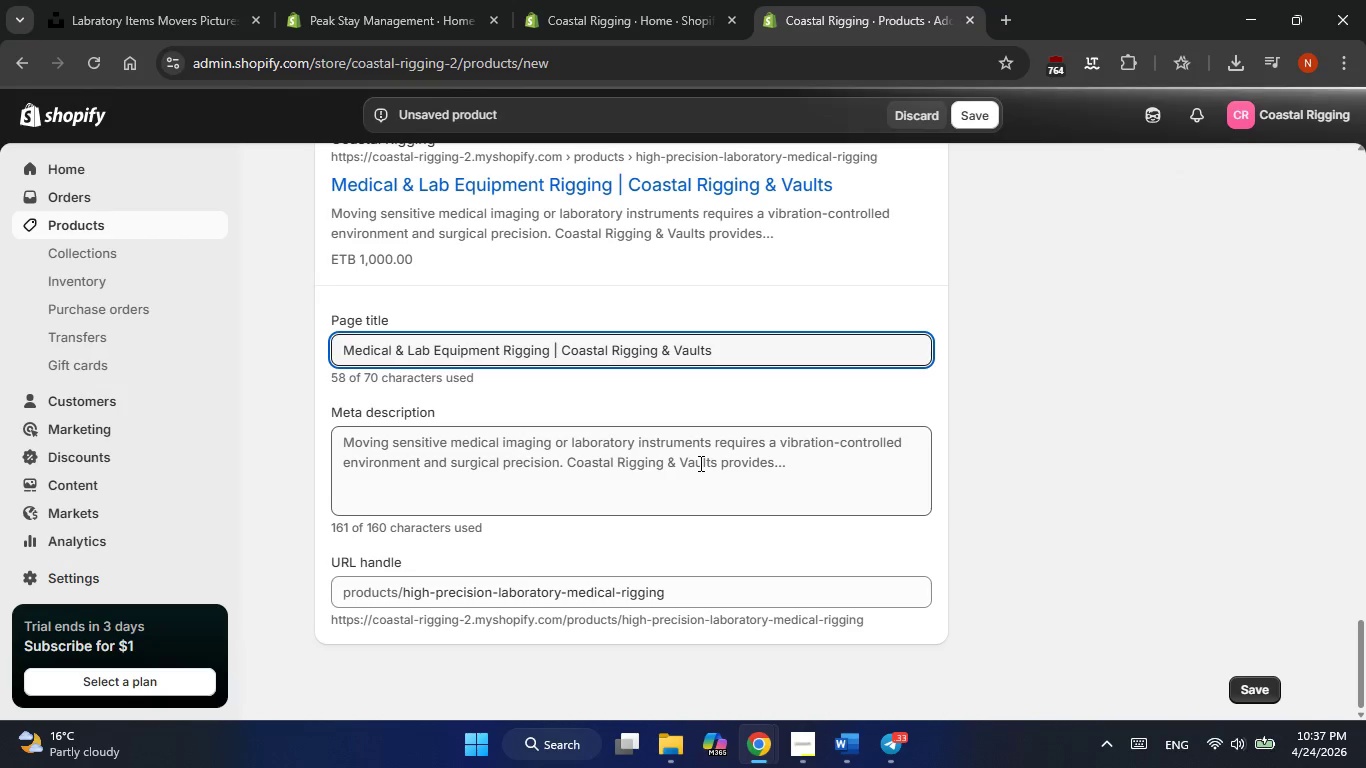 
double_click([699, 463])
 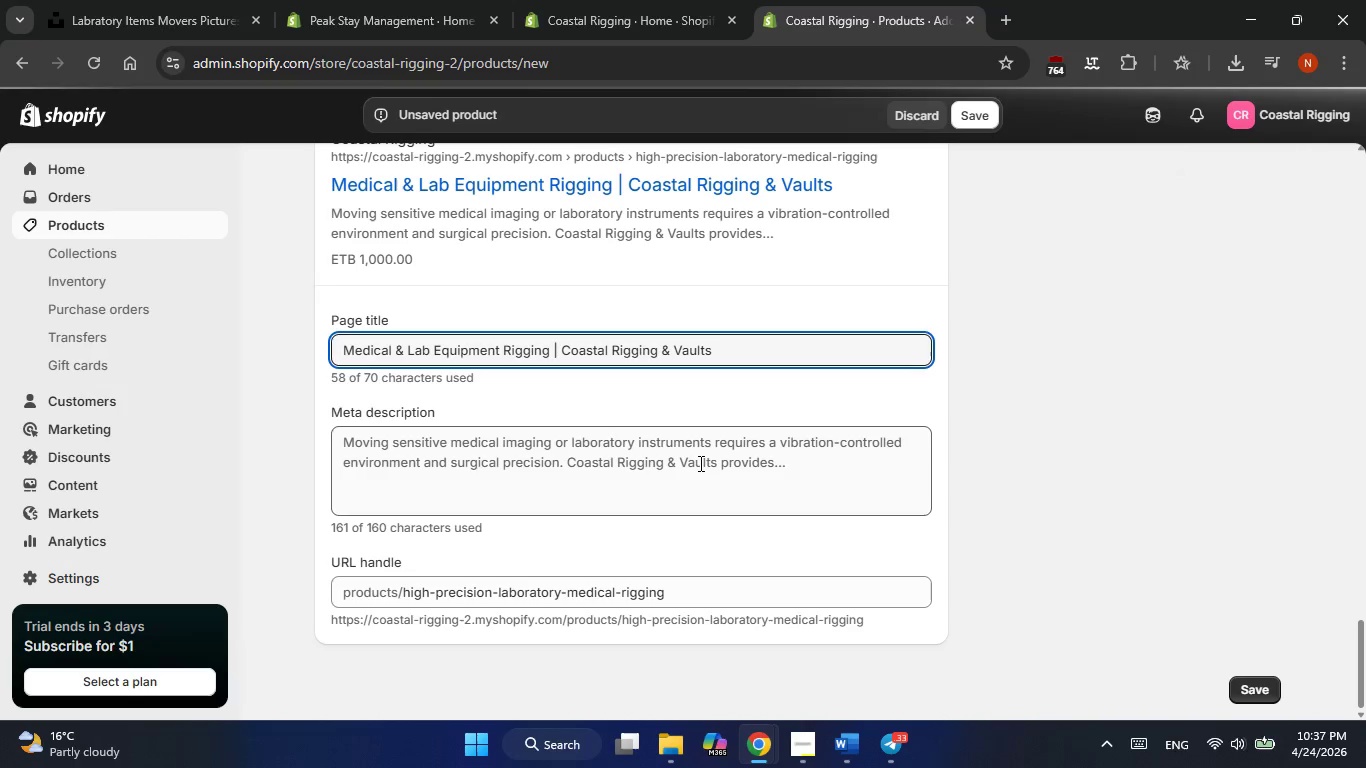 
triple_click([699, 463])
 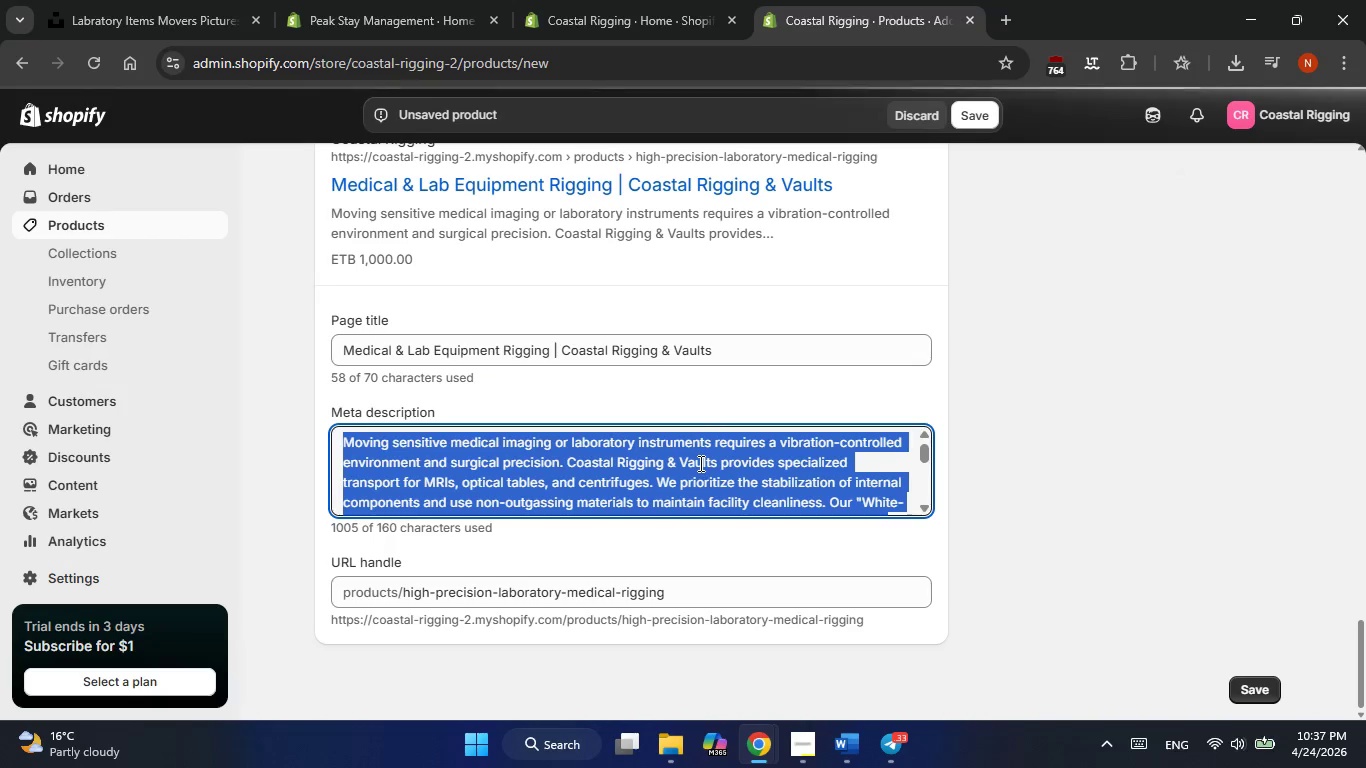 
key(Control+V)
 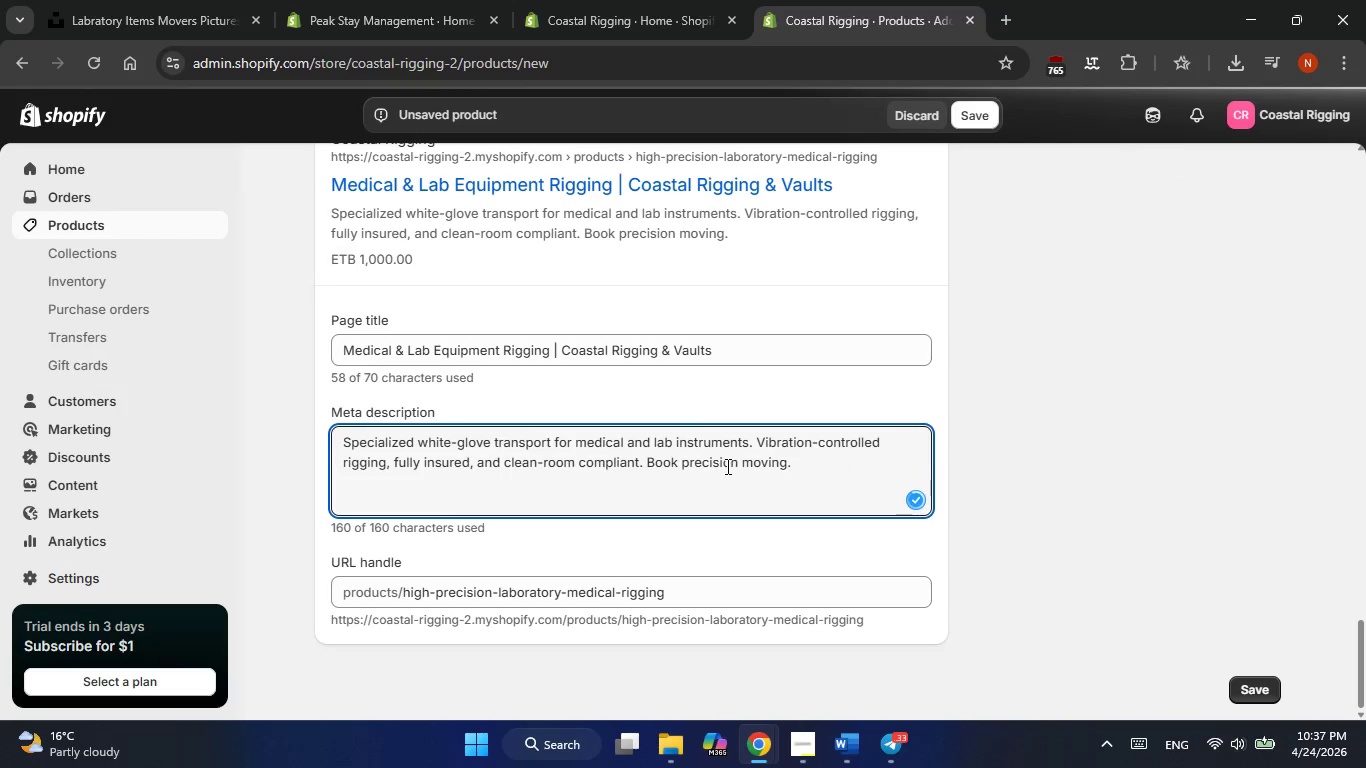 
mouse_move([780, 493])
 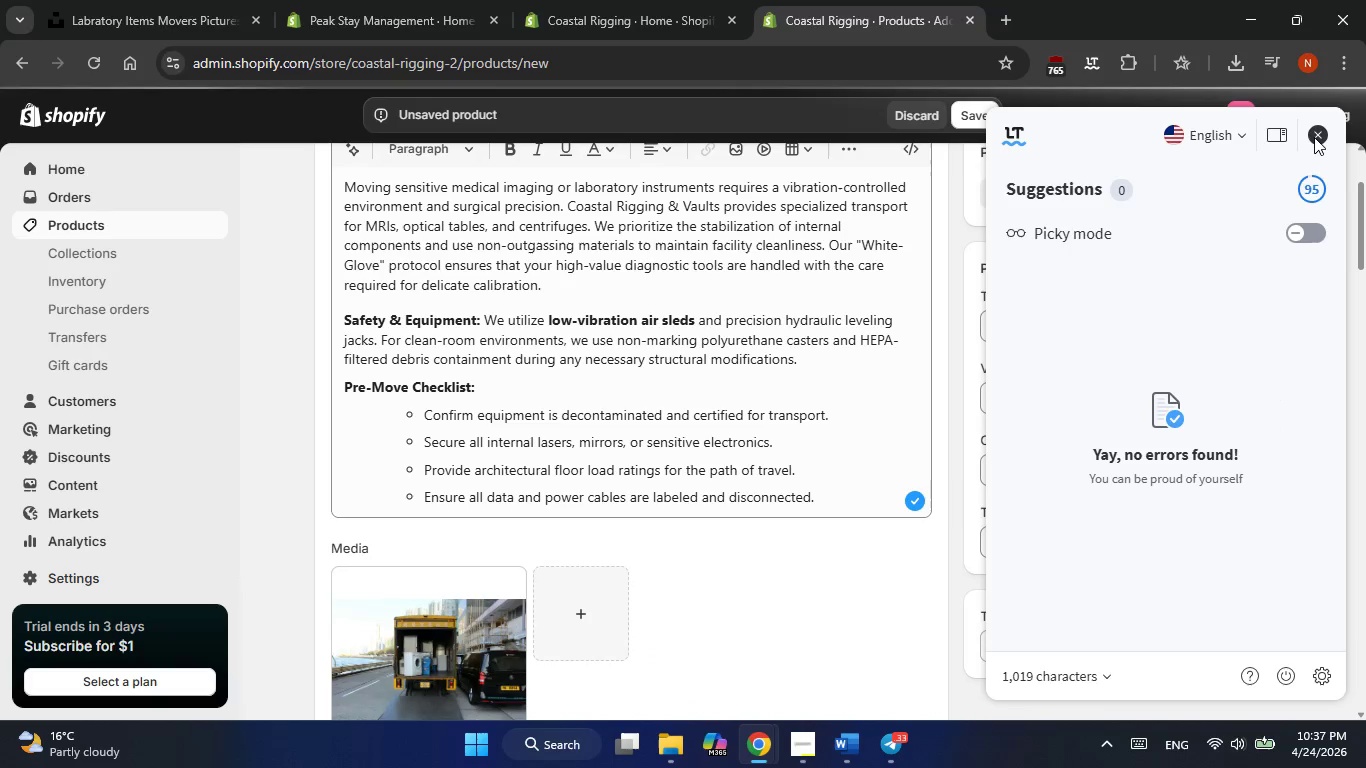 
left_click([1314, 137])
 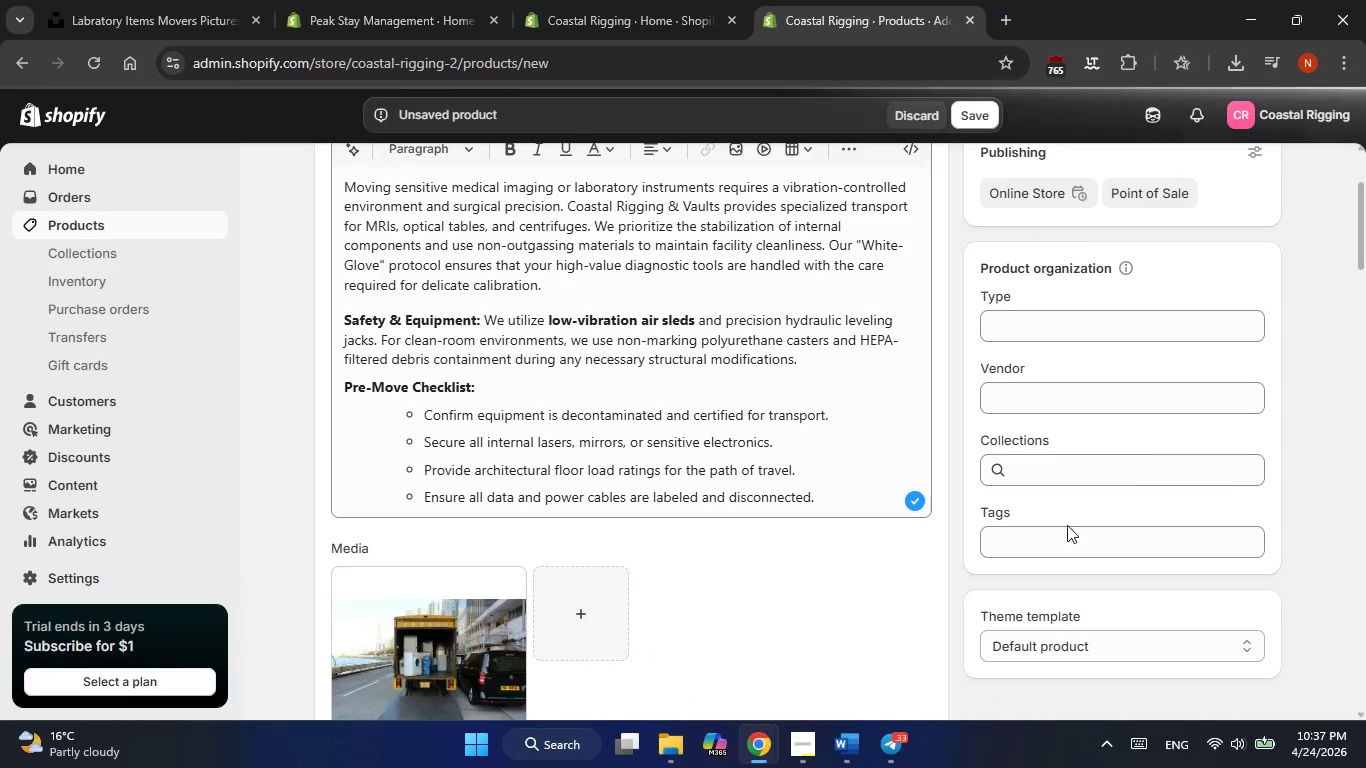 
left_click([1045, 539])
 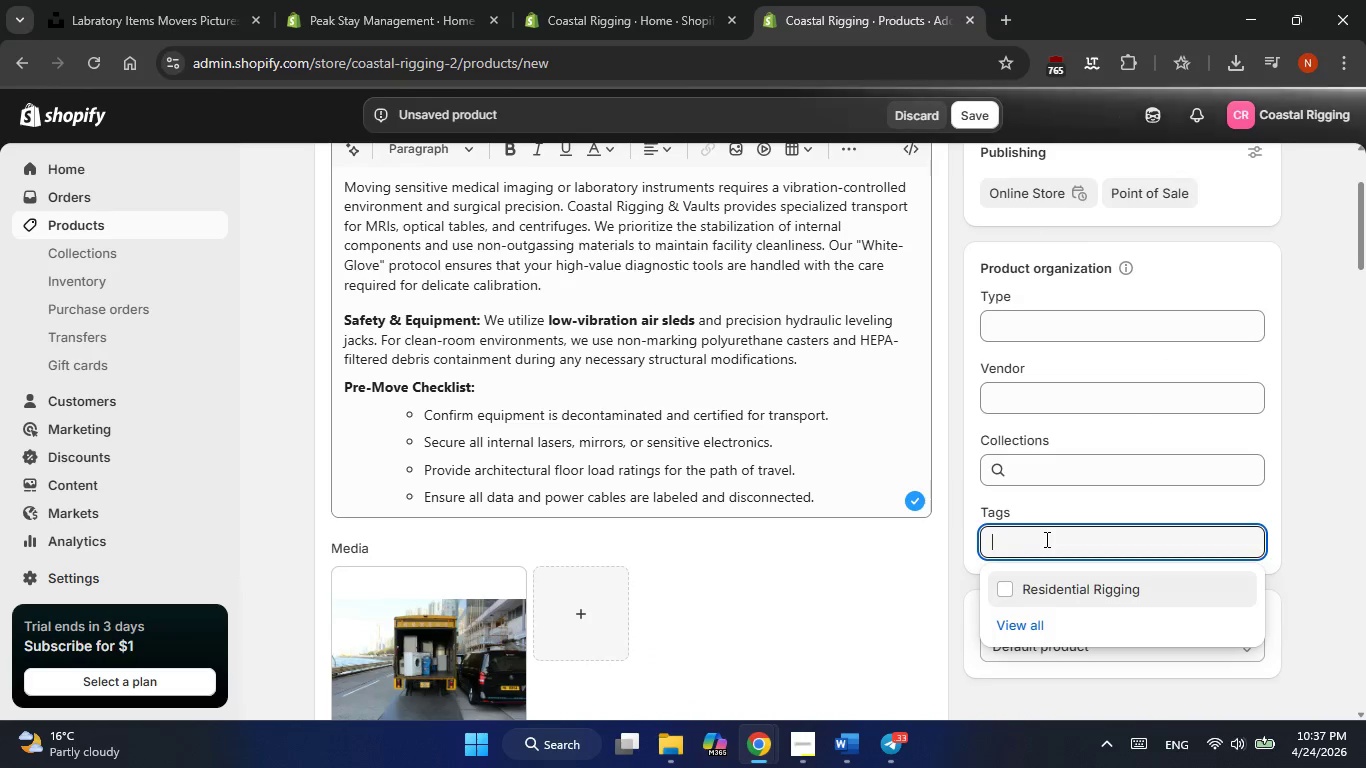 
key(Alt+AltLeft)
 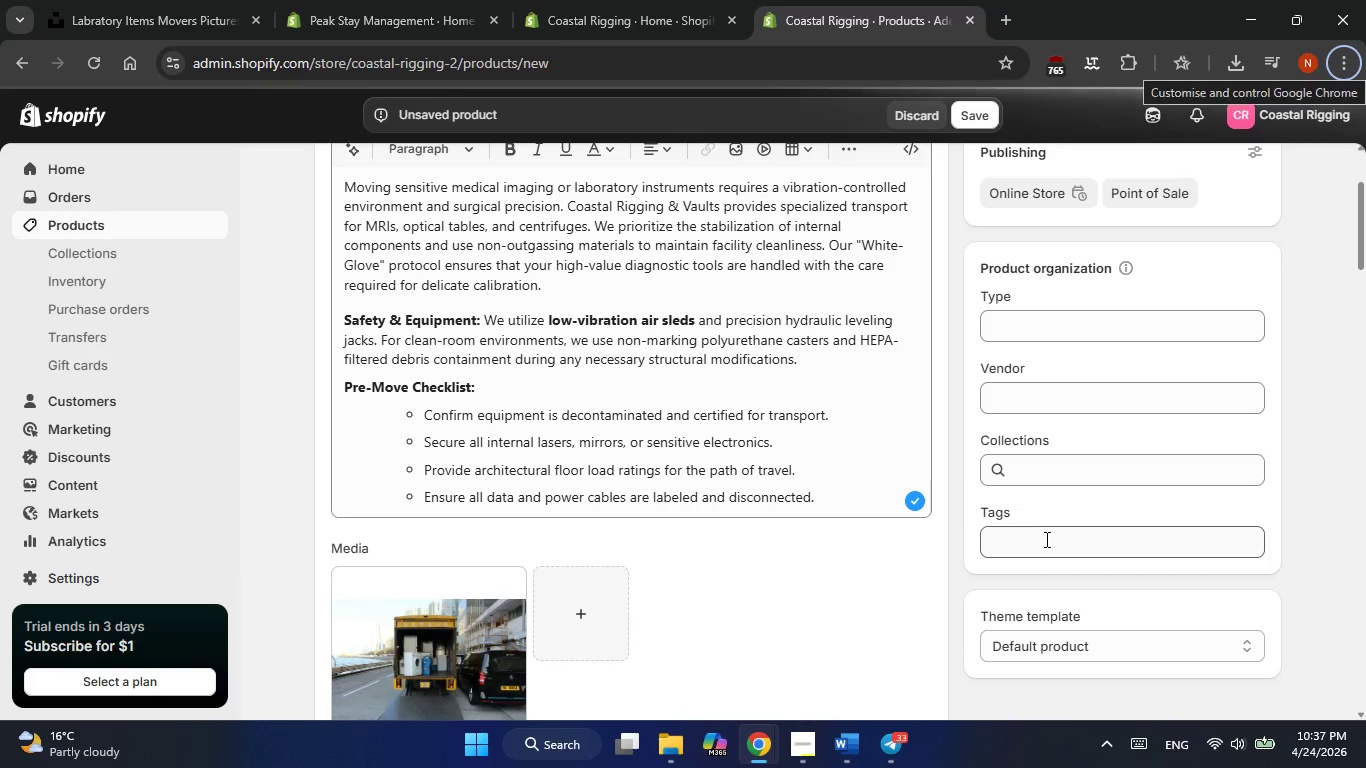 
key(Alt+Tab)
 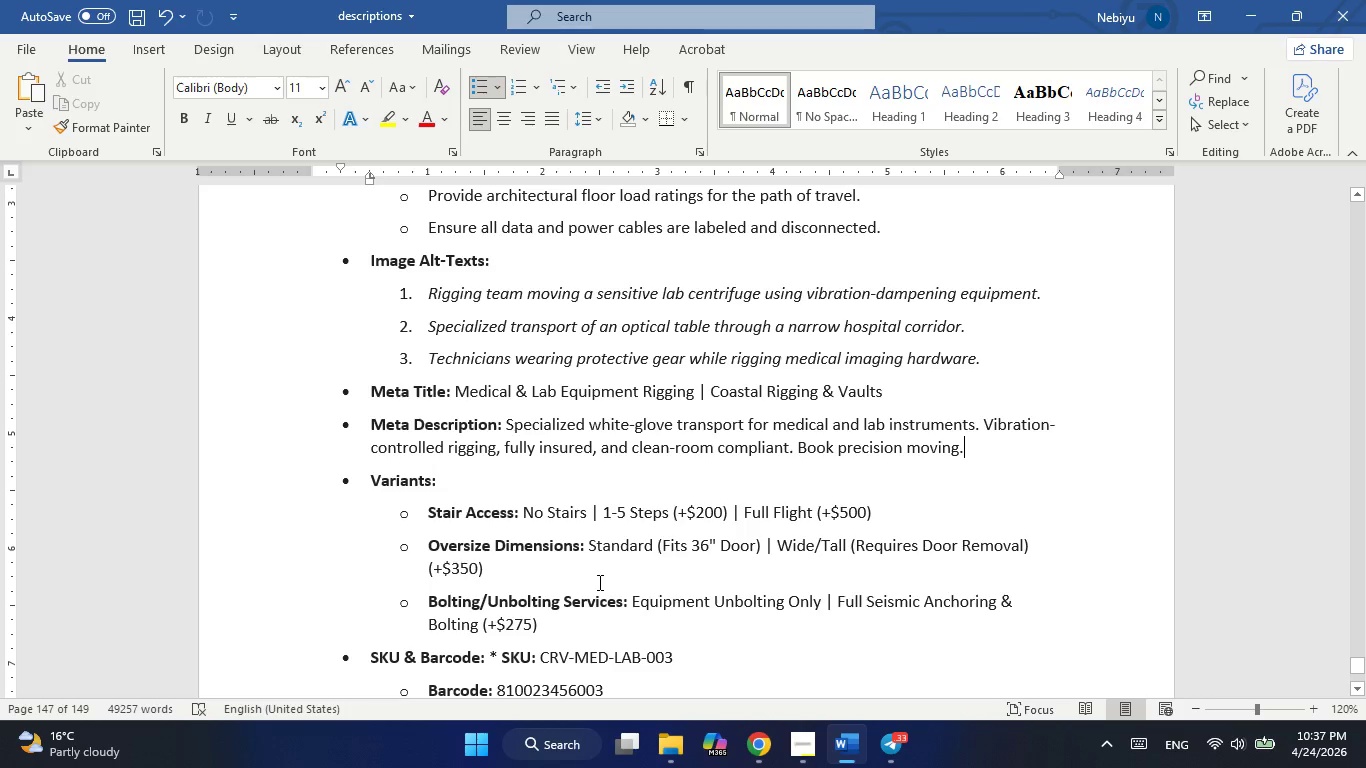 
scroll: coordinate [598, 582], scroll_direction: down, amount: 3.0
 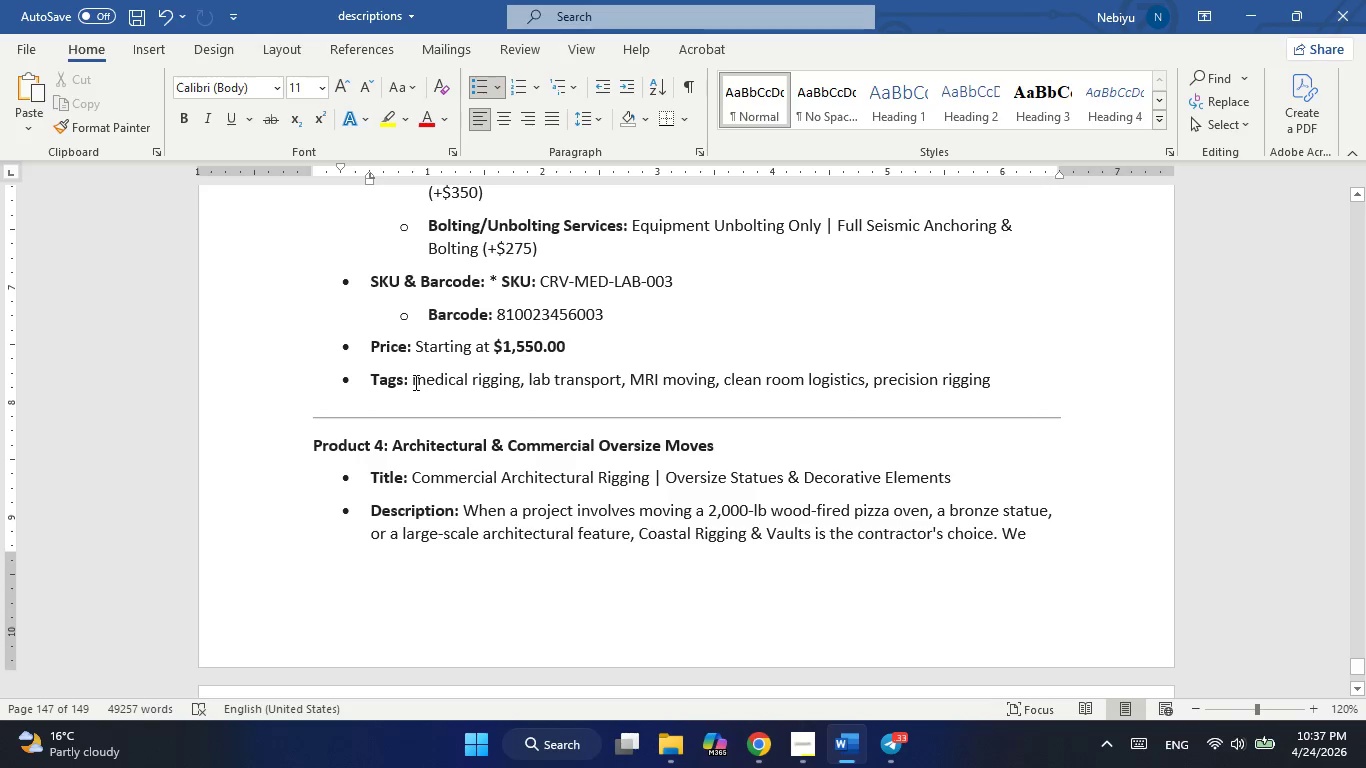 
left_click_drag(start_coordinate=[414, 382], to_coordinate=[628, 372])
 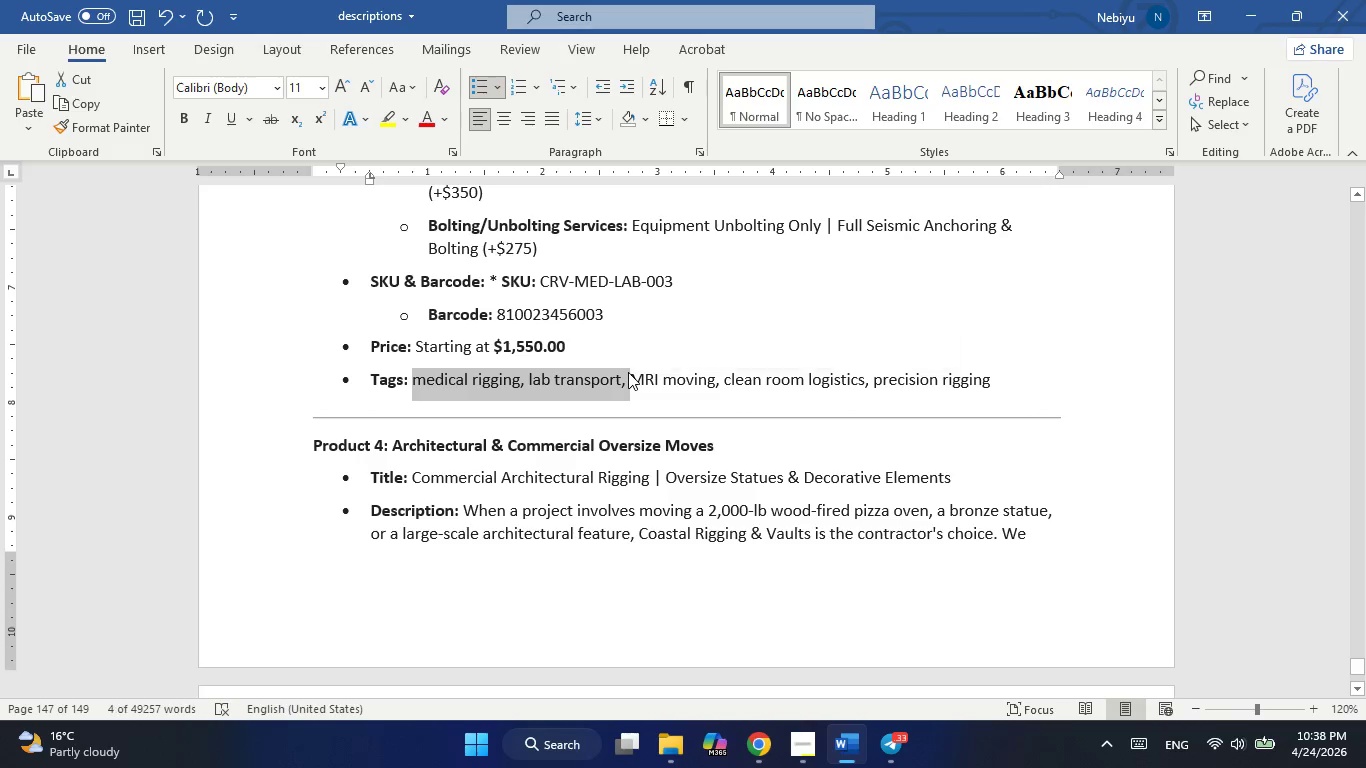 
key(Control+ControlLeft)
 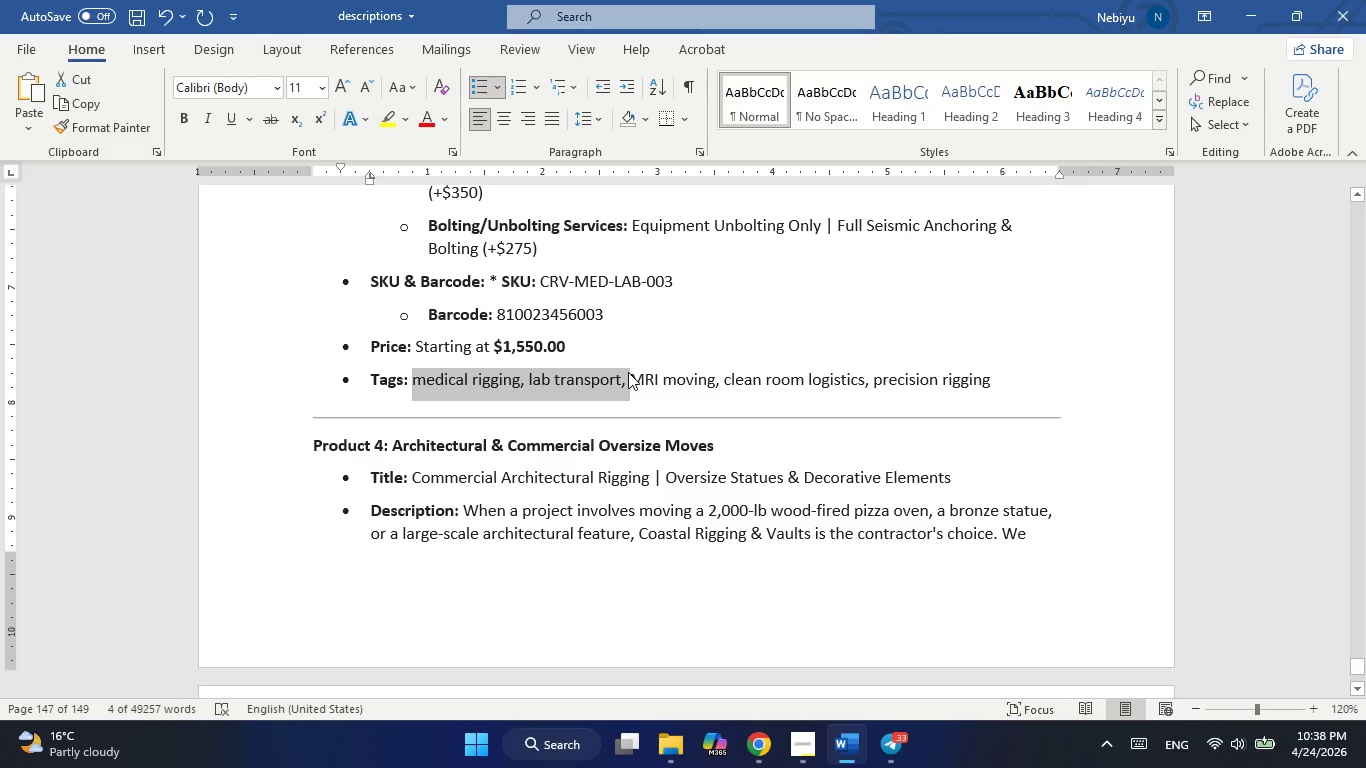 
key(Control+C)
 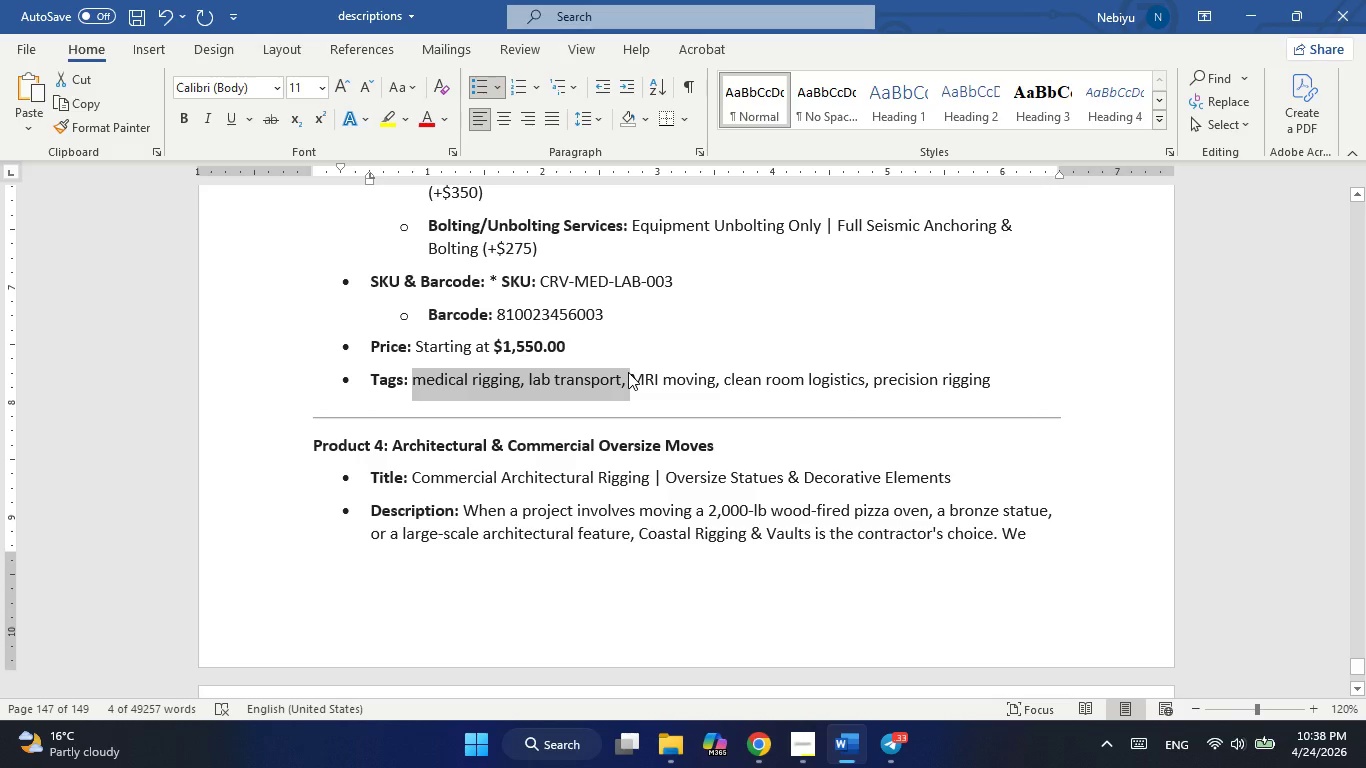 
key(Alt+AltLeft)
 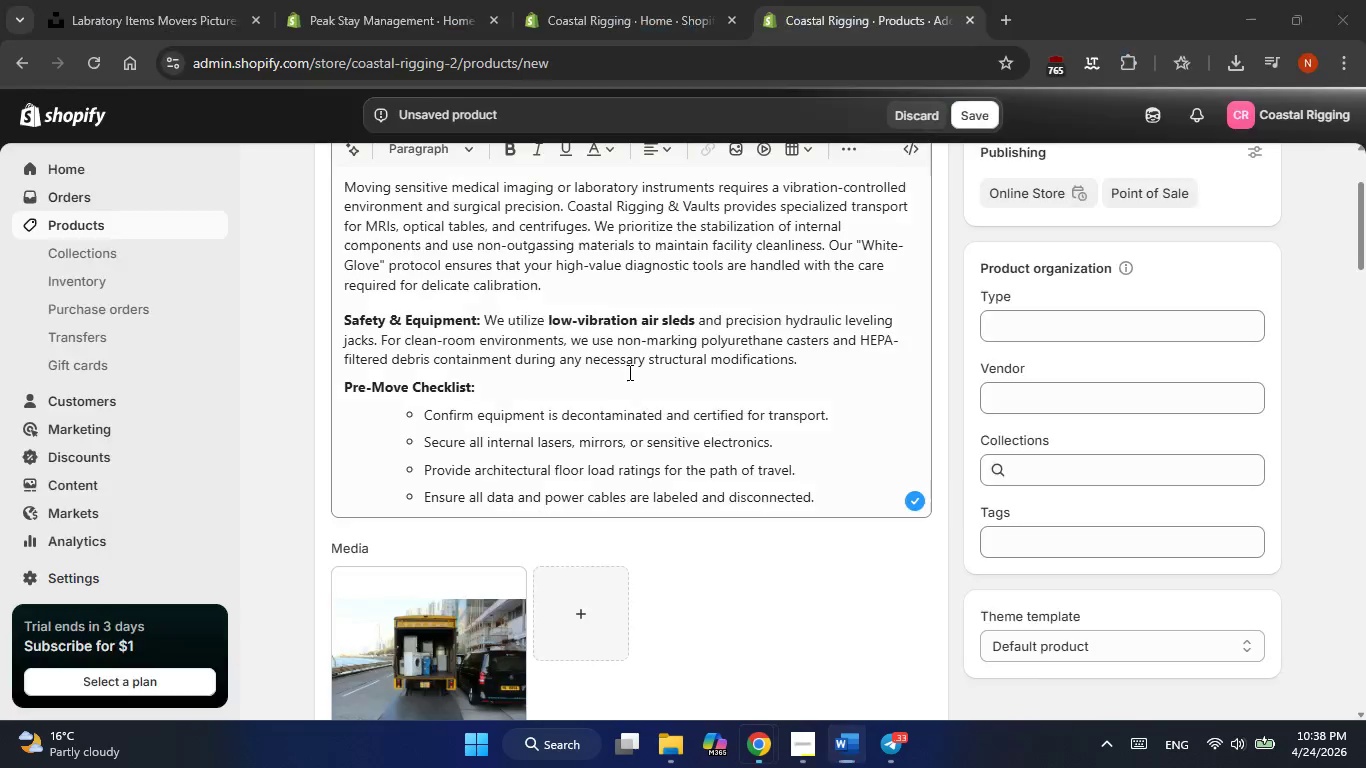 
key(Alt+Tab)
 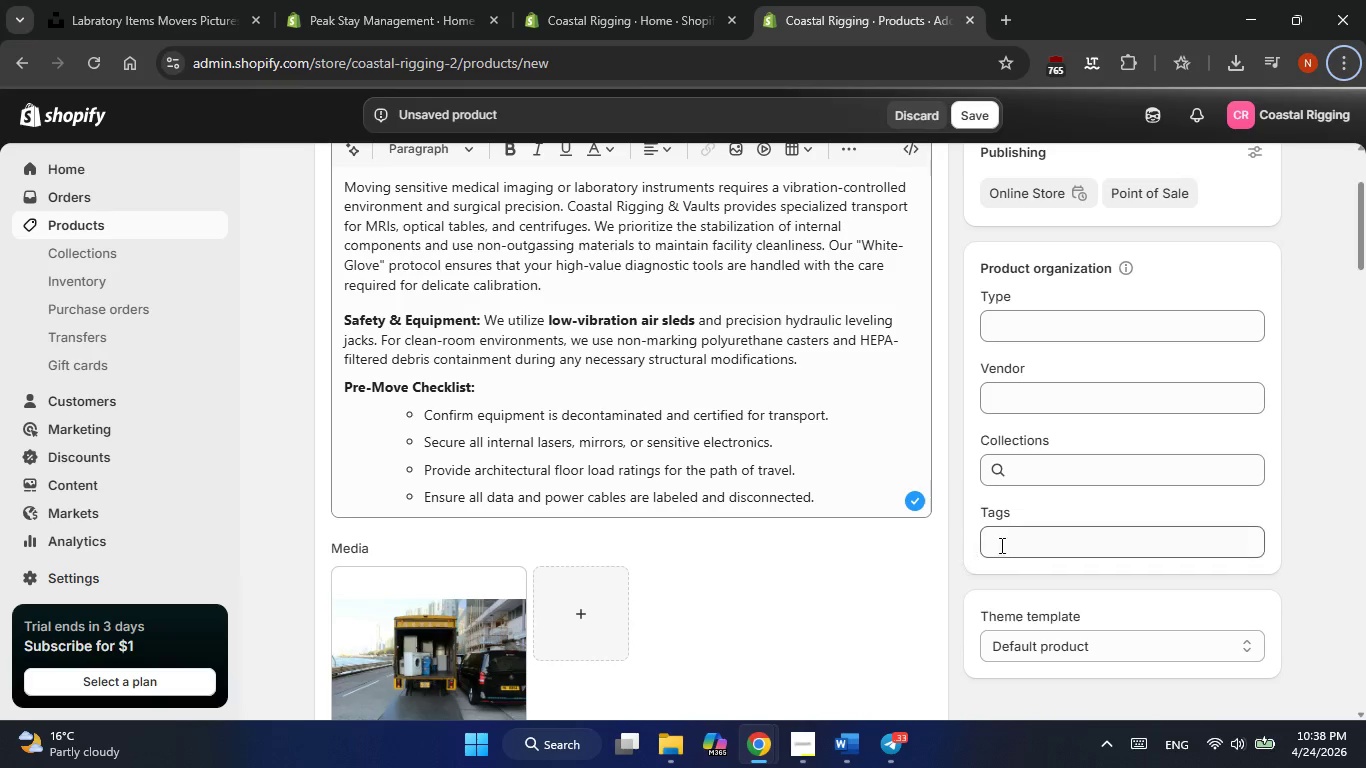 
left_click([1002, 545])
 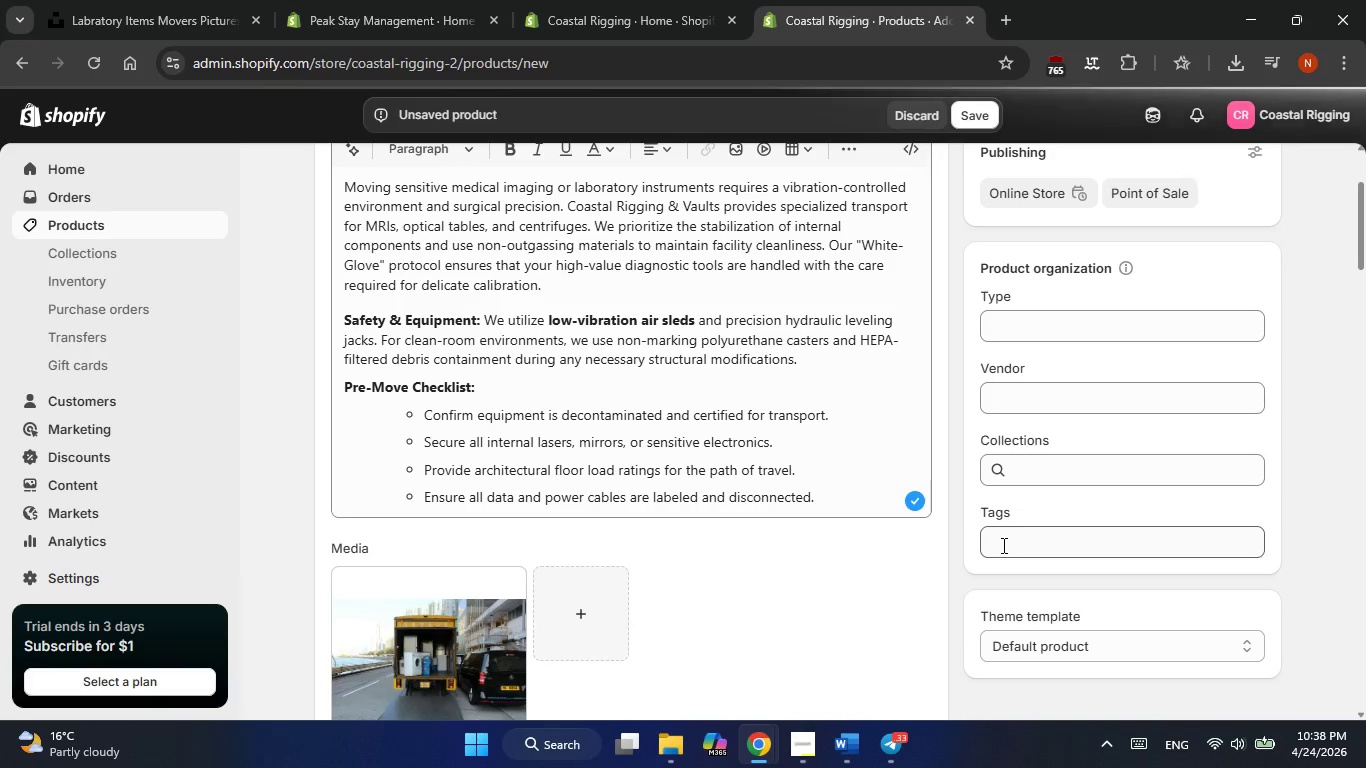 
key(Control+V)
 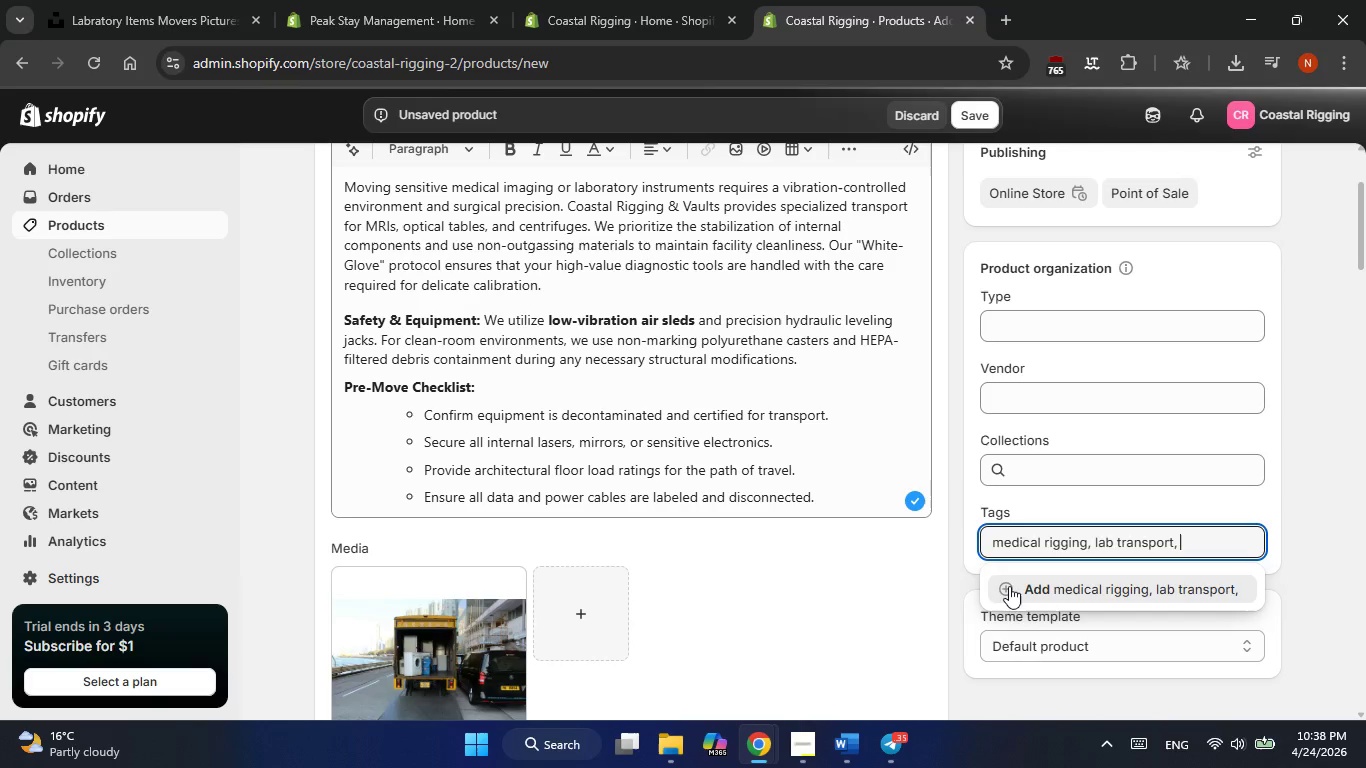 
left_click([1009, 589])
 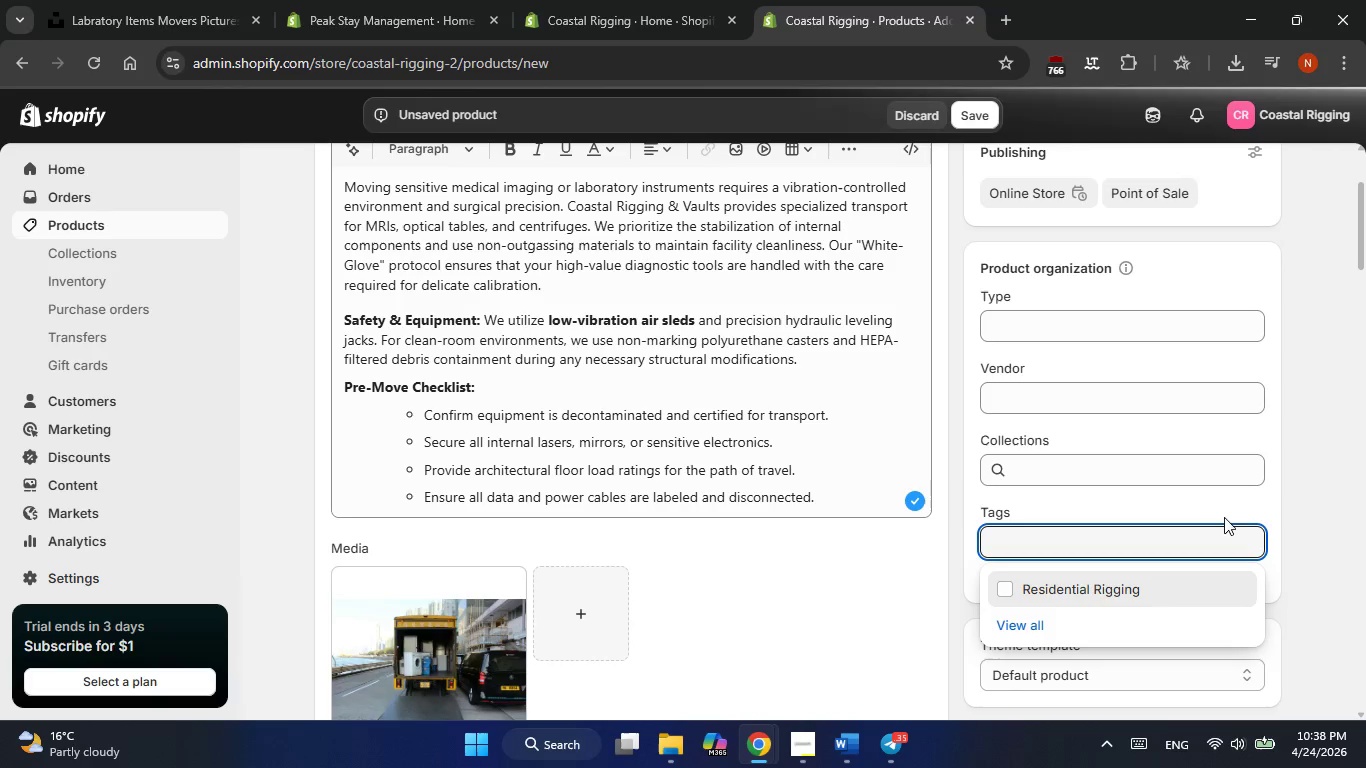 
left_click([1299, 490])
 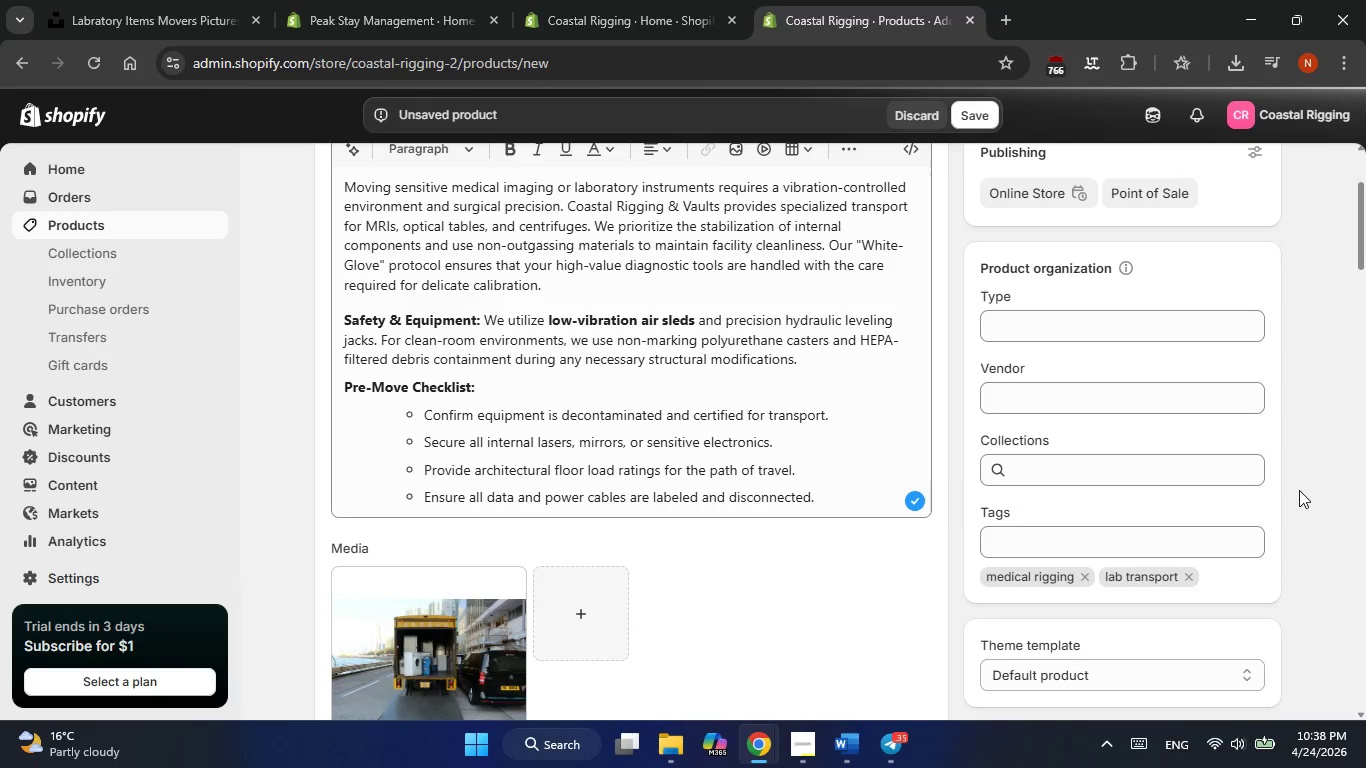 
mouse_move([782, 317])
 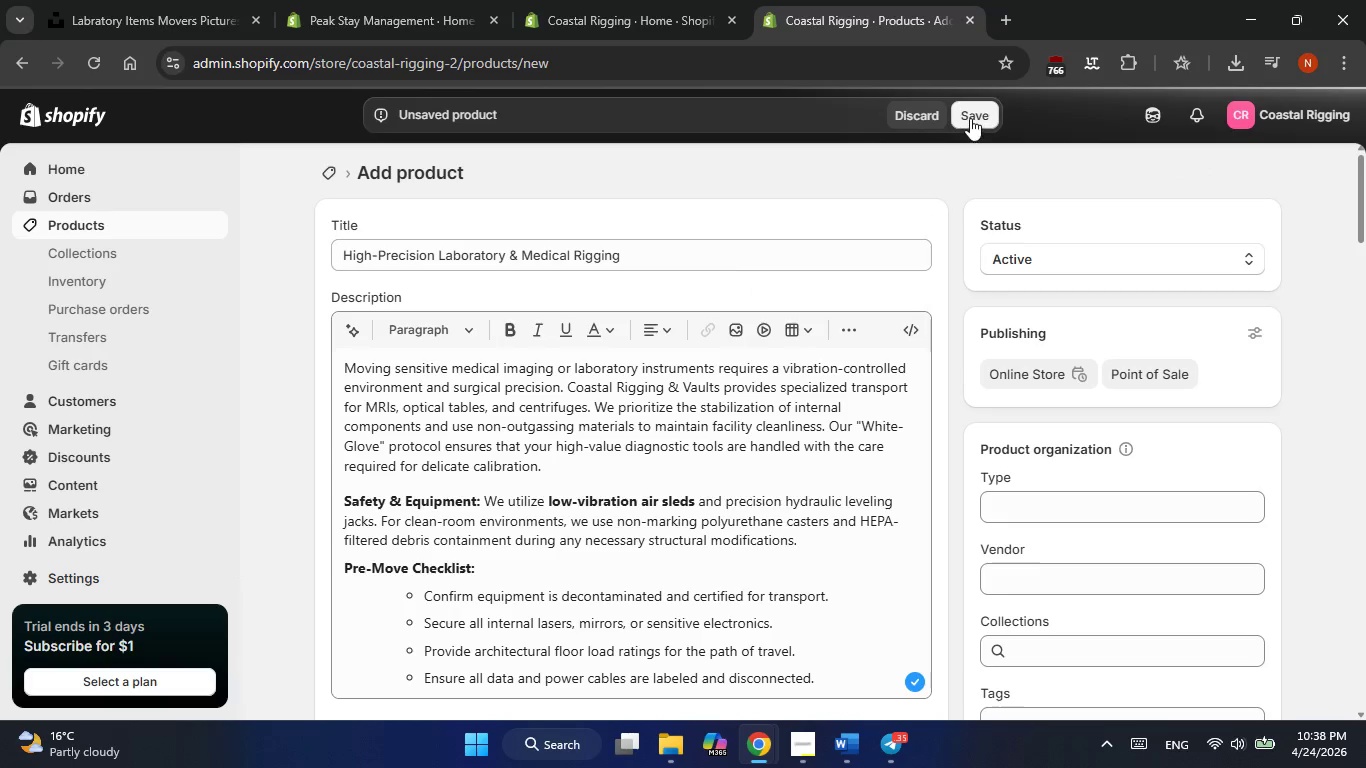 
left_click([970, 118])
 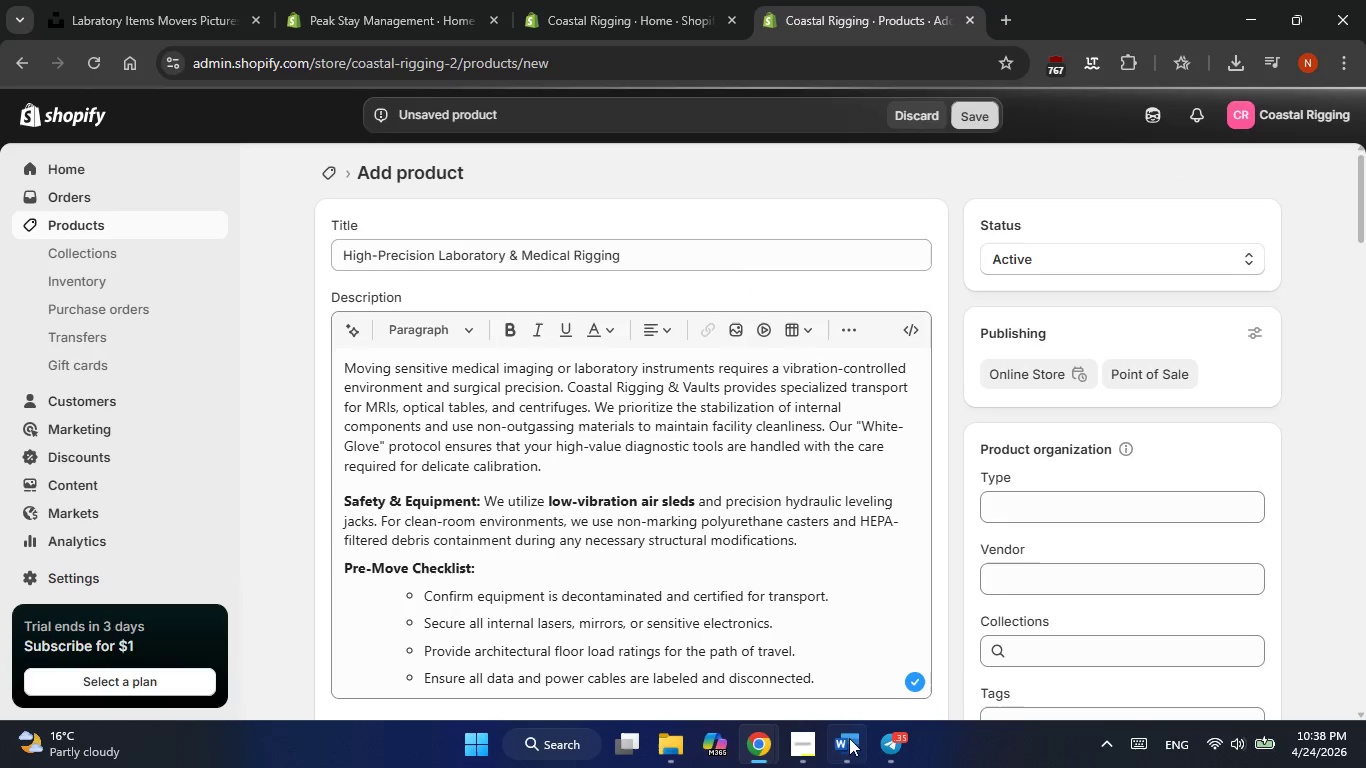 
left_click([848, 749])
 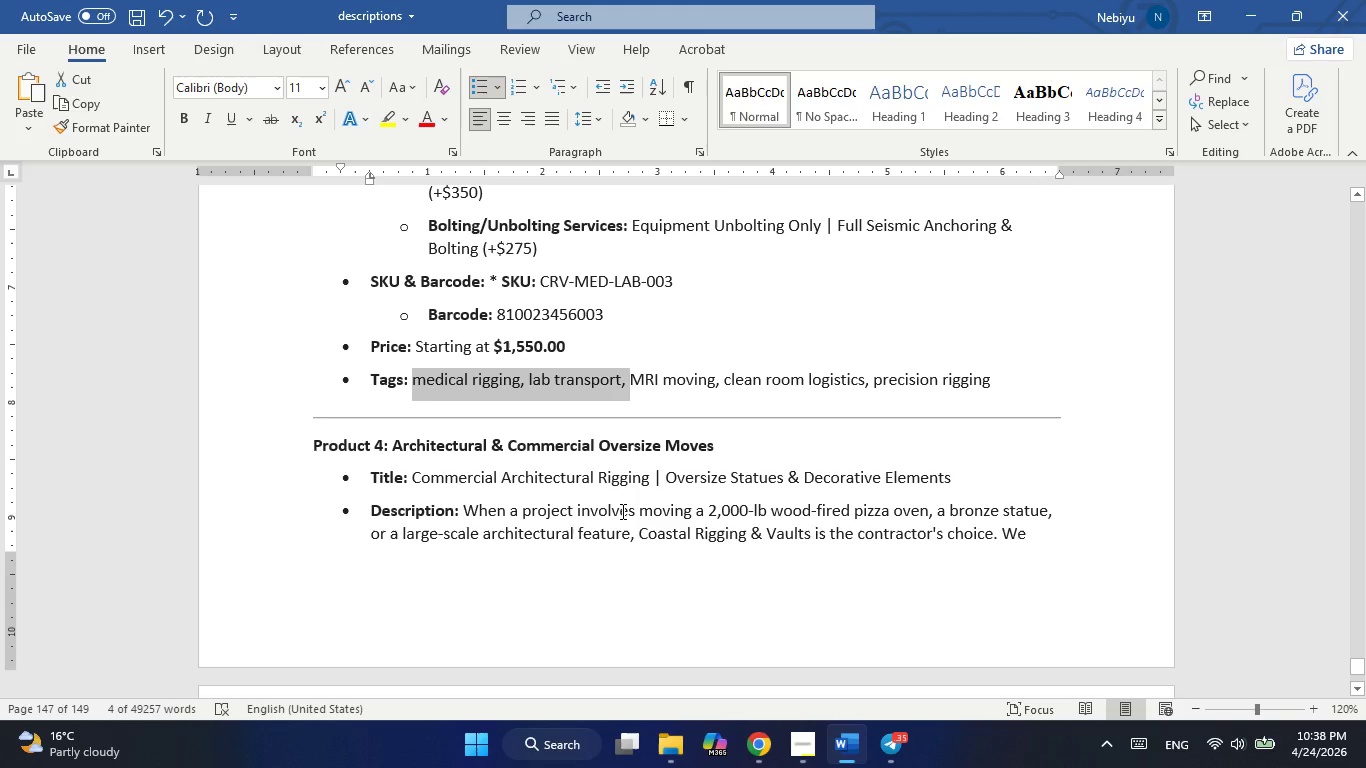 
scroll: coordinate [621, 511], scroll_direction: down, amount: 3.0
 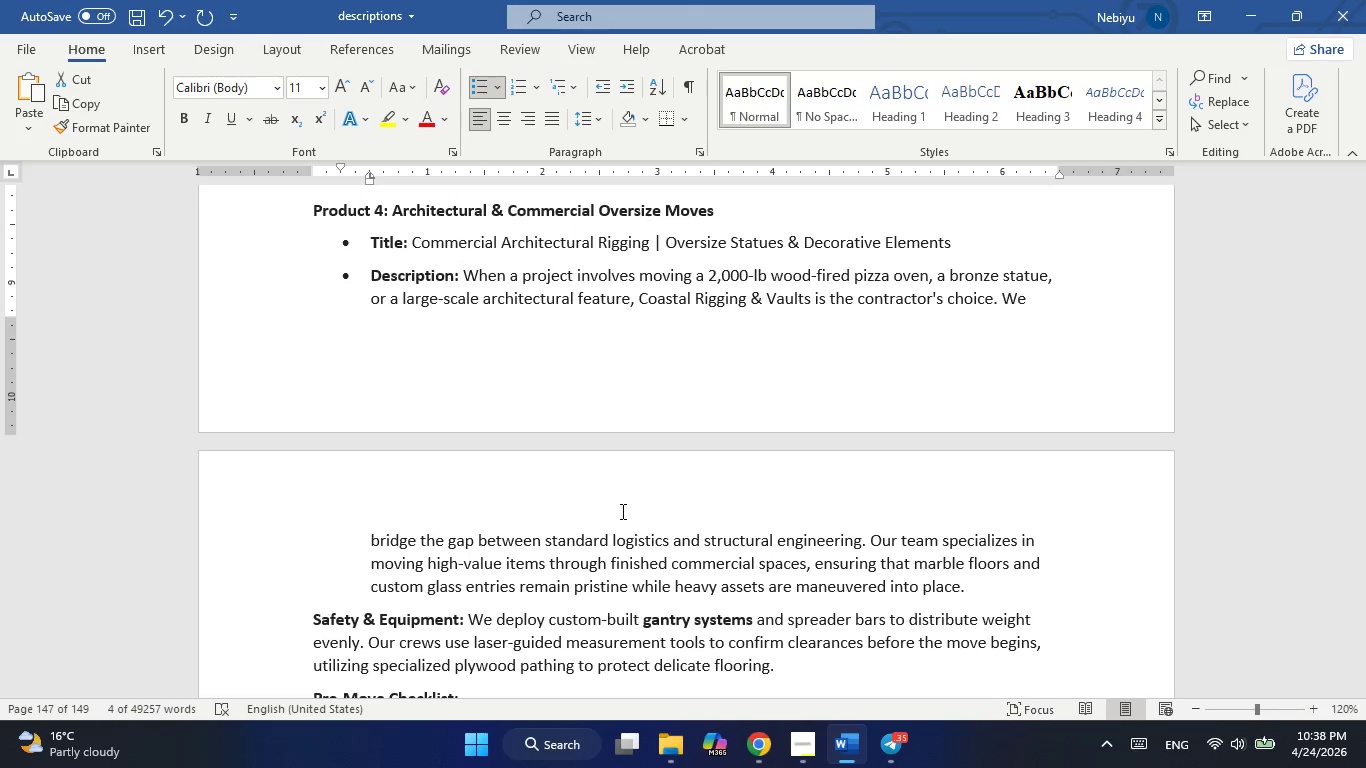 
wait(9.84)
 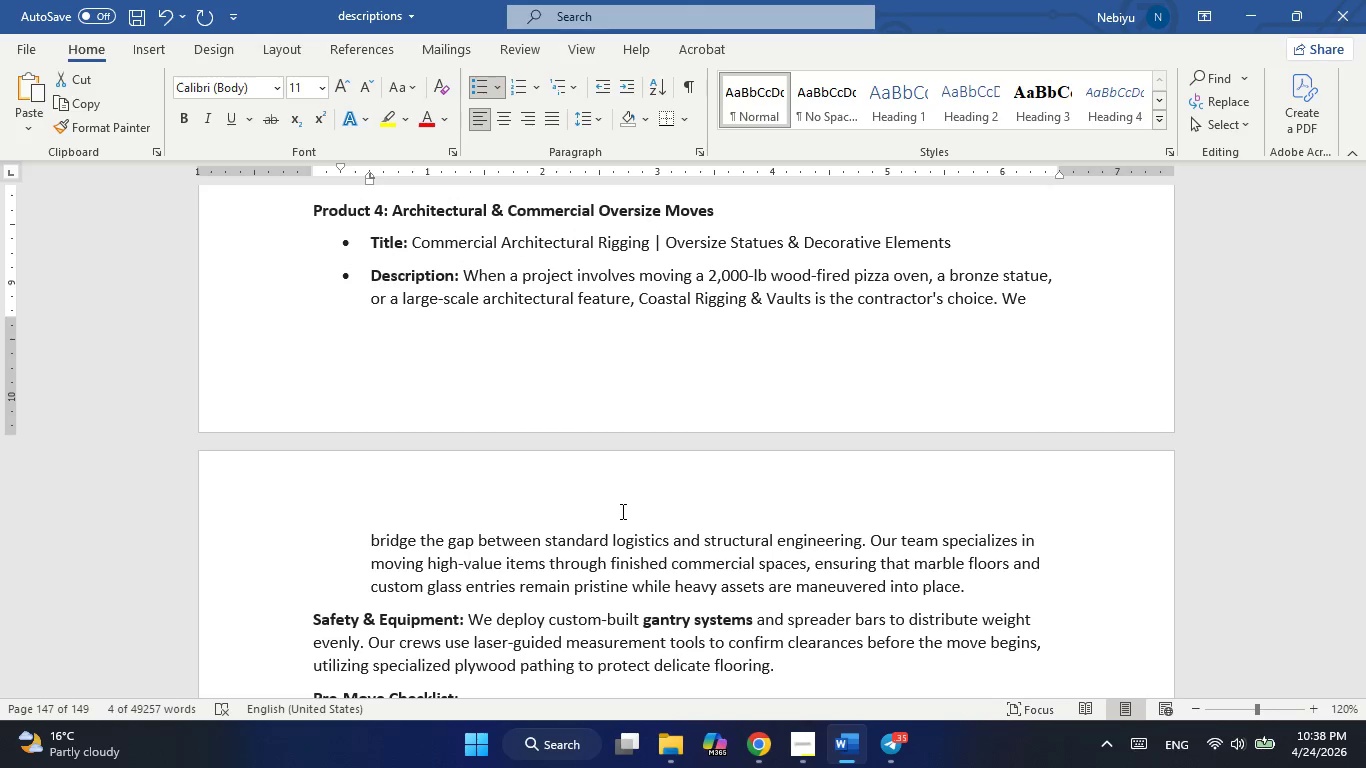 
left_click_drag(start_coordinate=[397, 214], to_coordinate=[716, 218])
 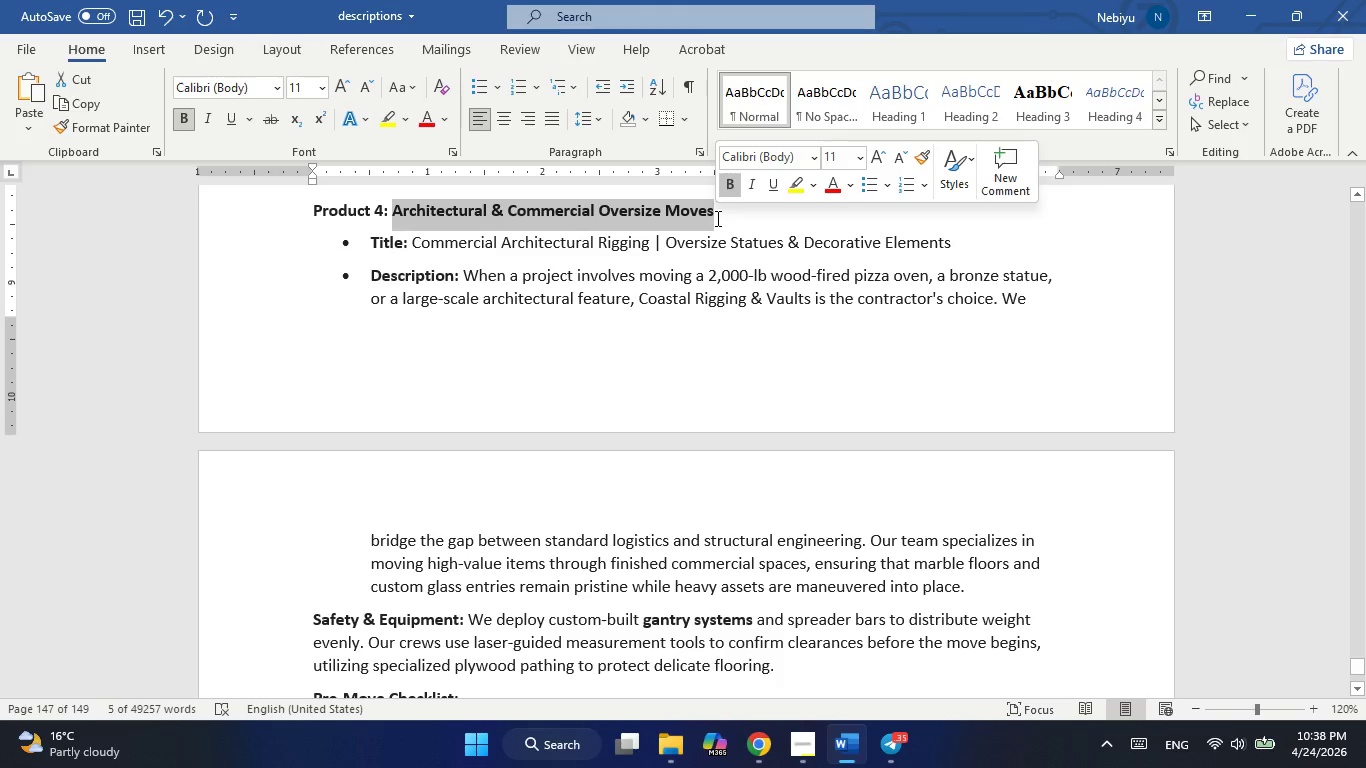 
key(Control+ControlLeft)
 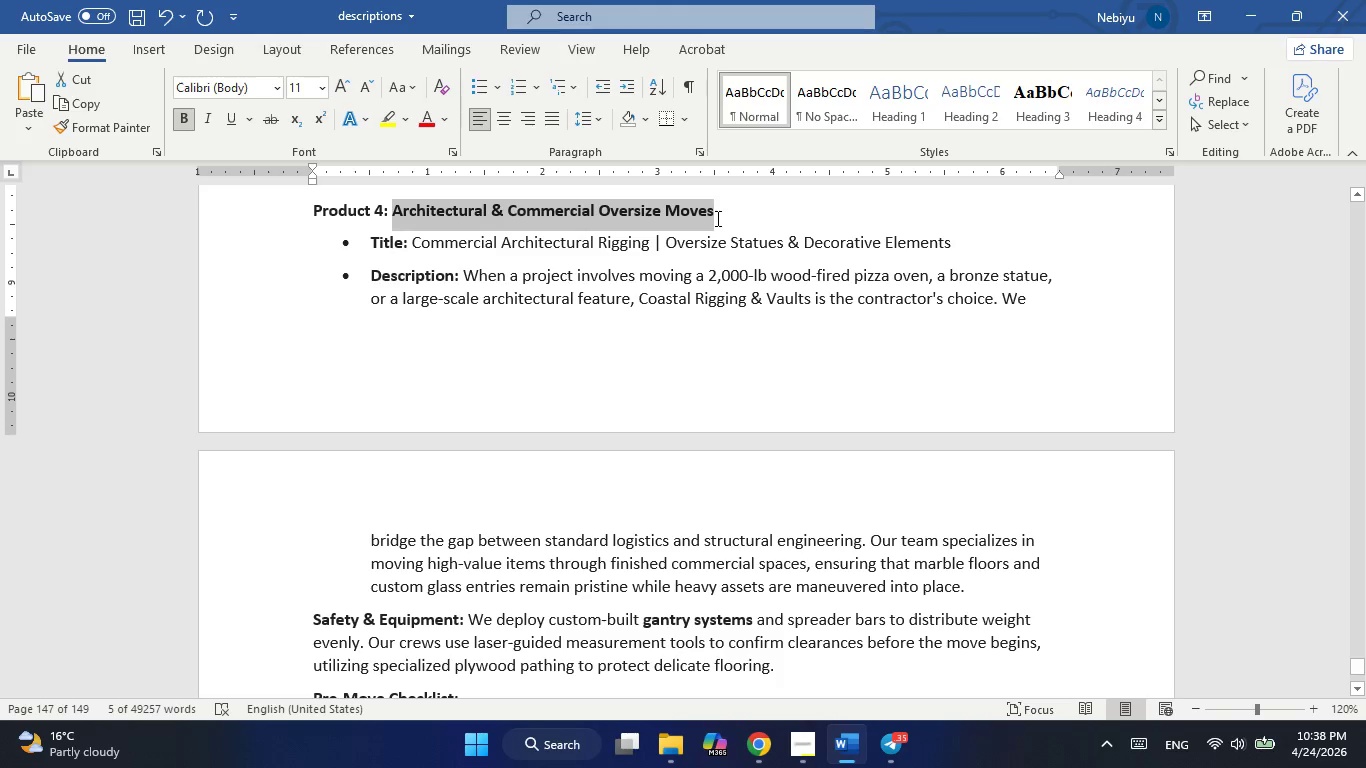 
key(Control+C)
 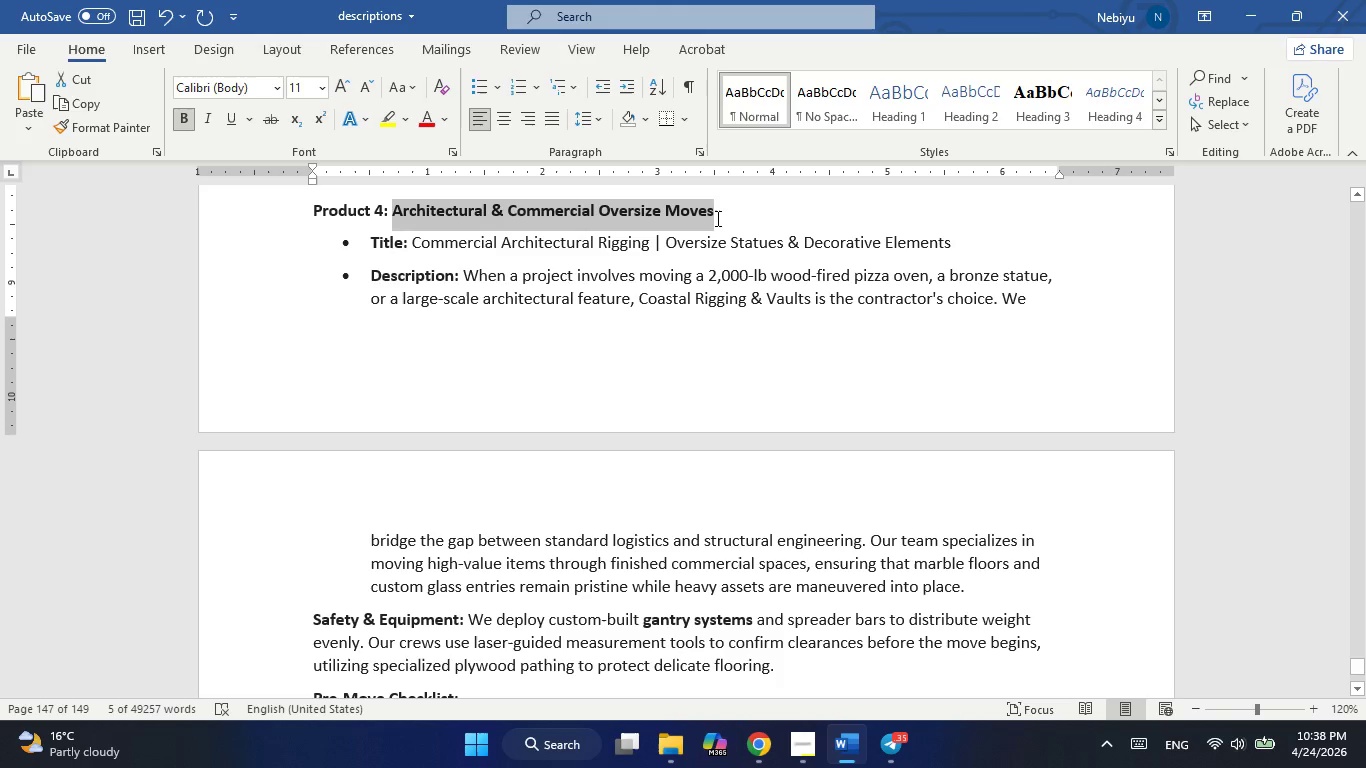 
key(Alt+Tab)
 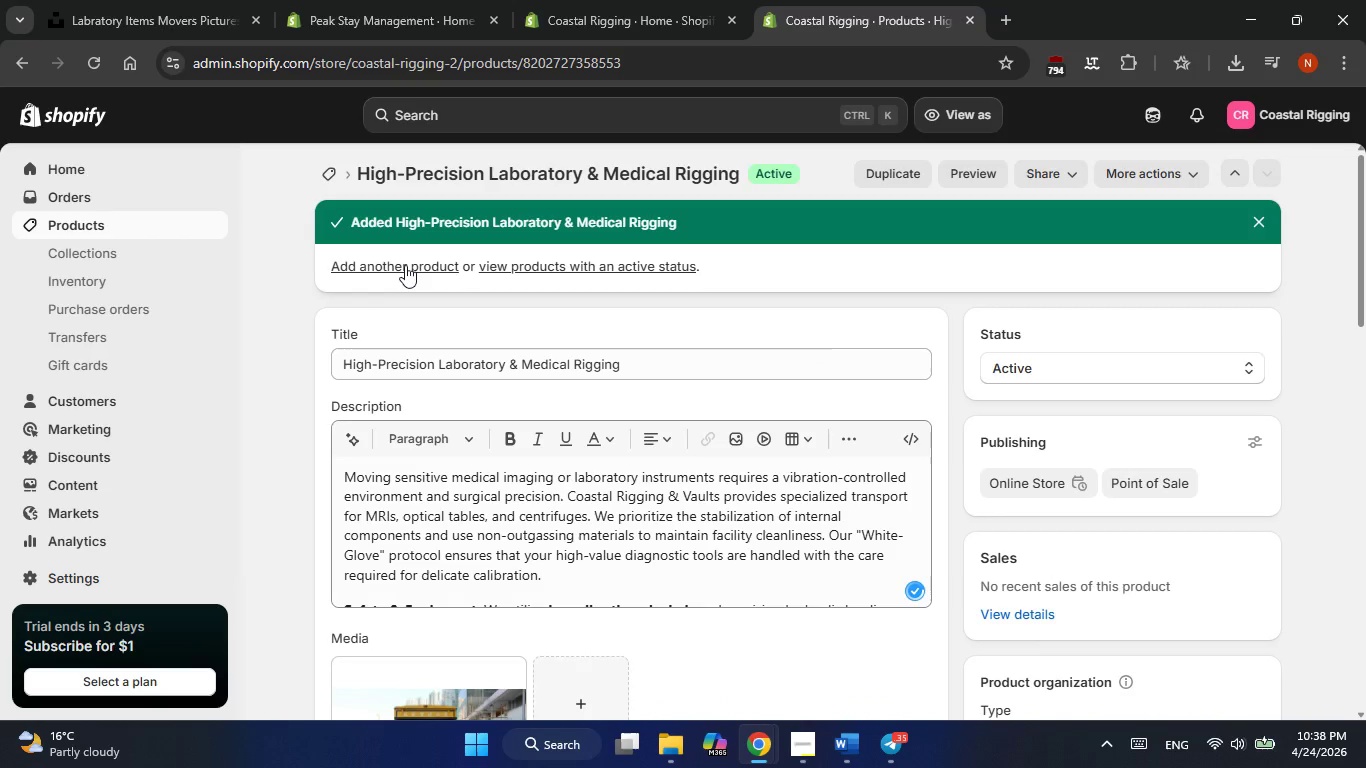 
left_click([401, 268])
 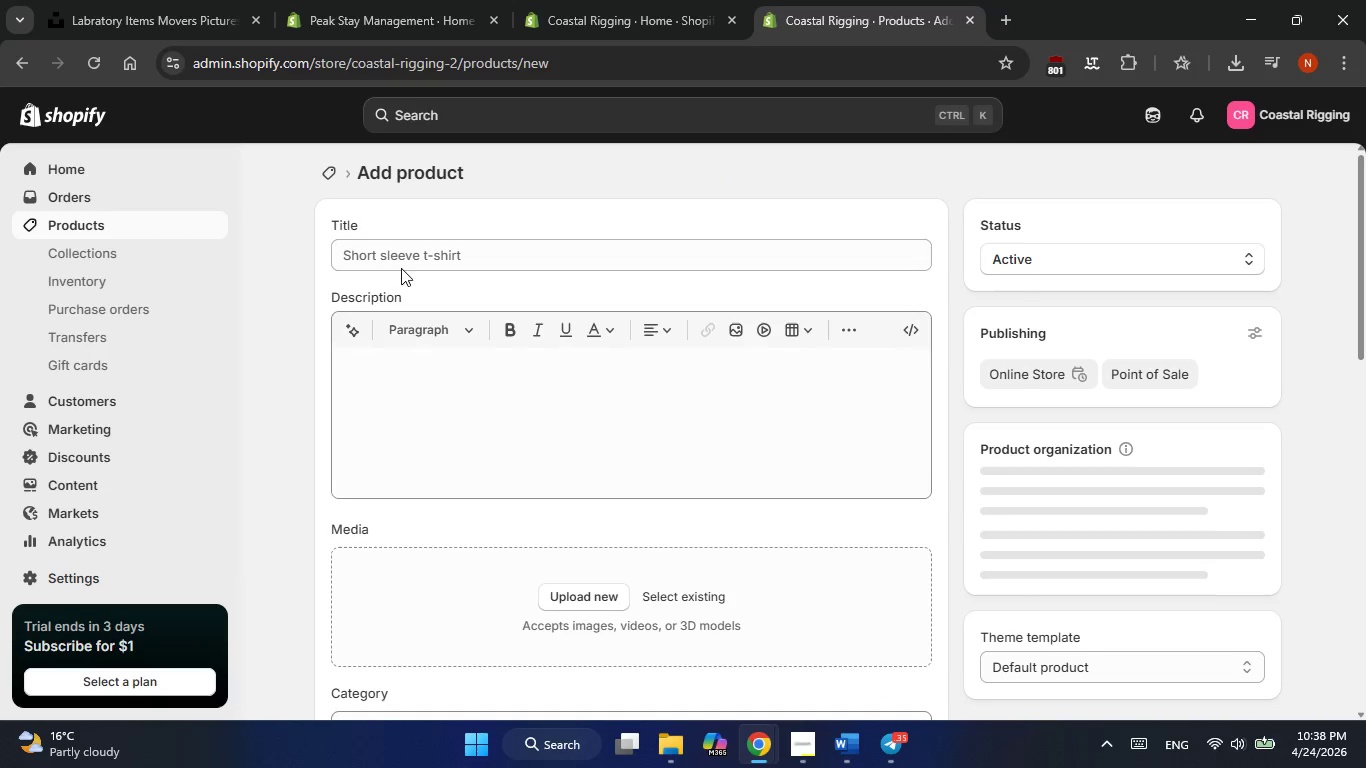 
left_click([402, 256])
 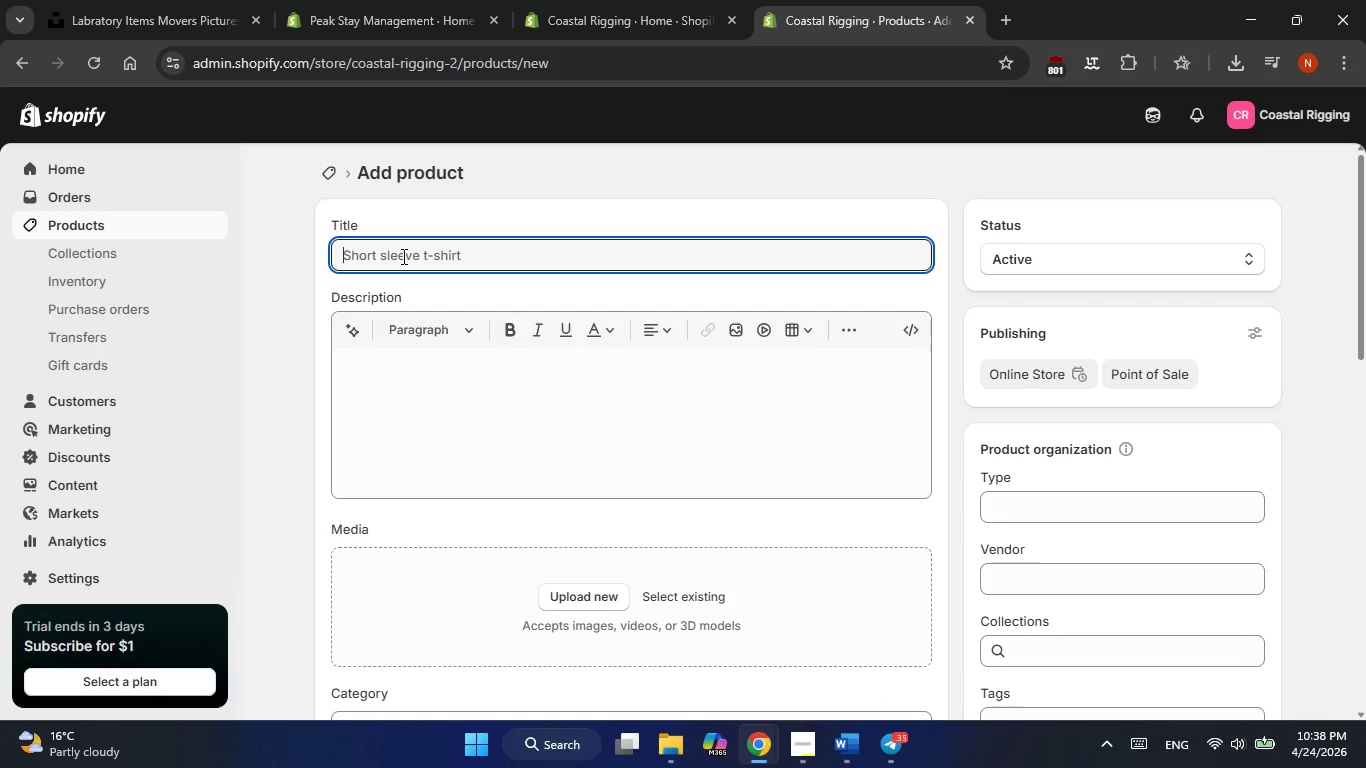 
key(Control+ControlLeft)
 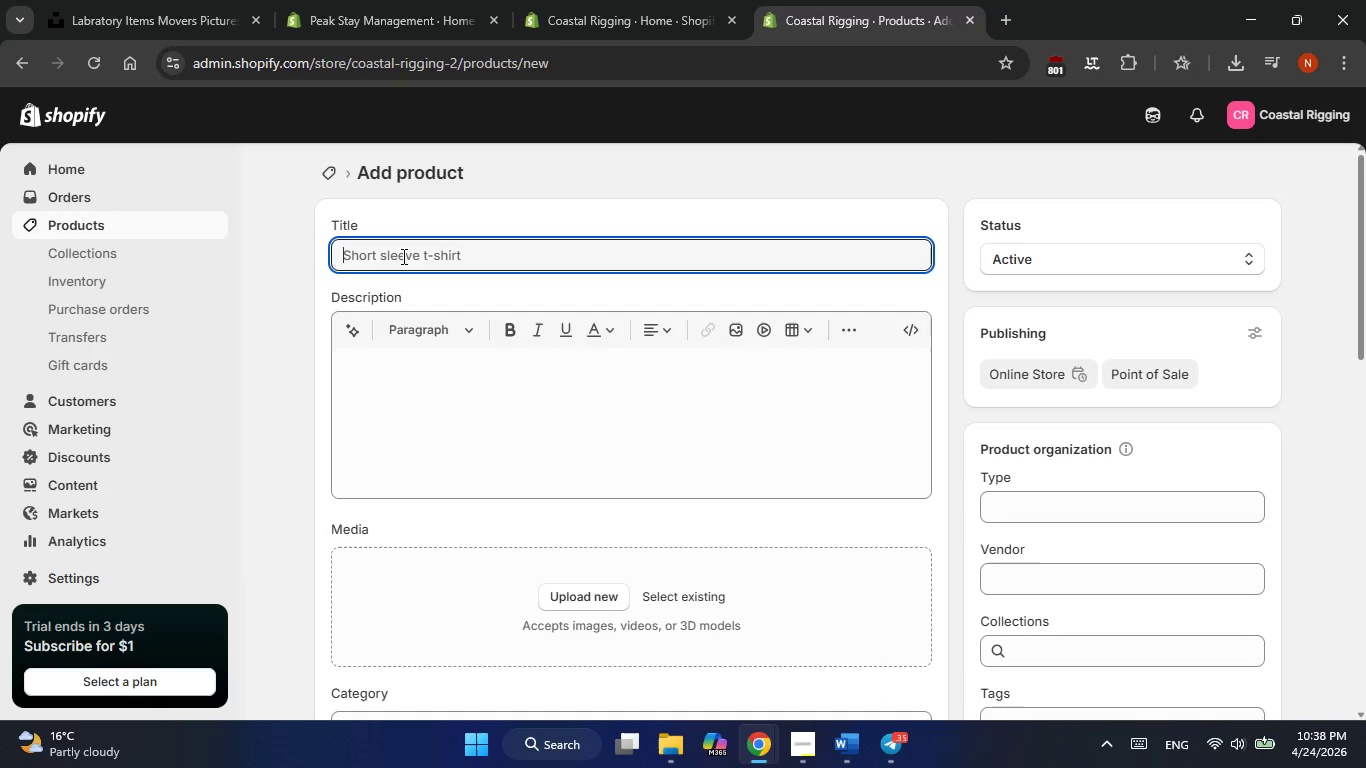 
key(Control+V)
 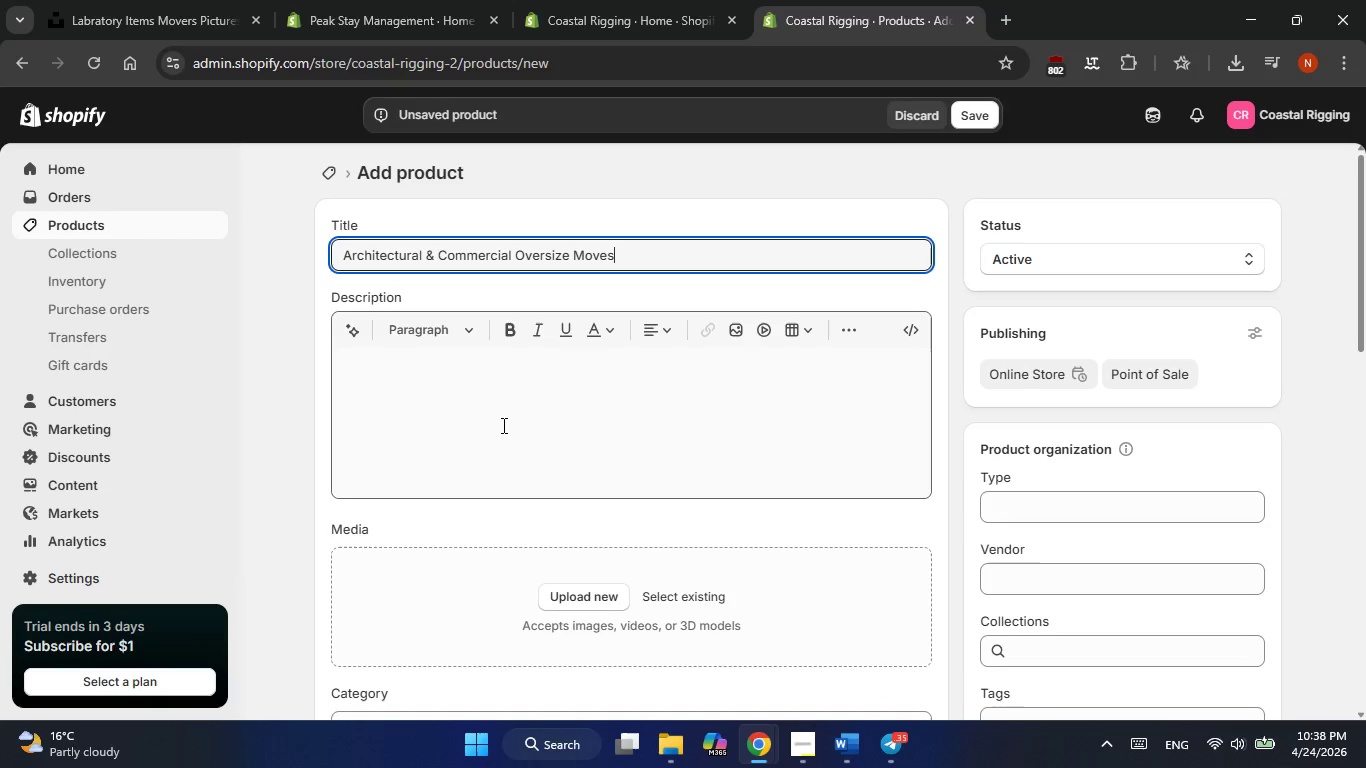 
left_click([502, 425])
 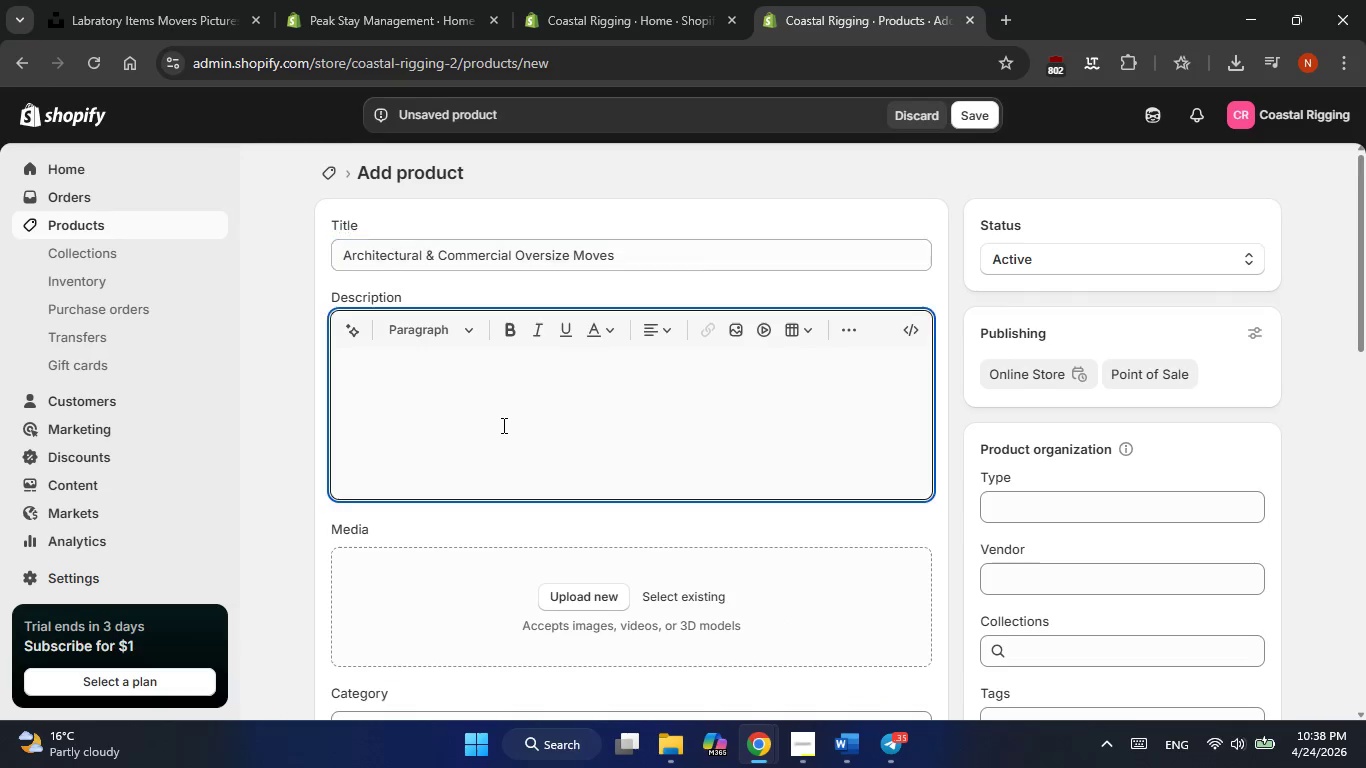 
key(Alt+AltLeft)
 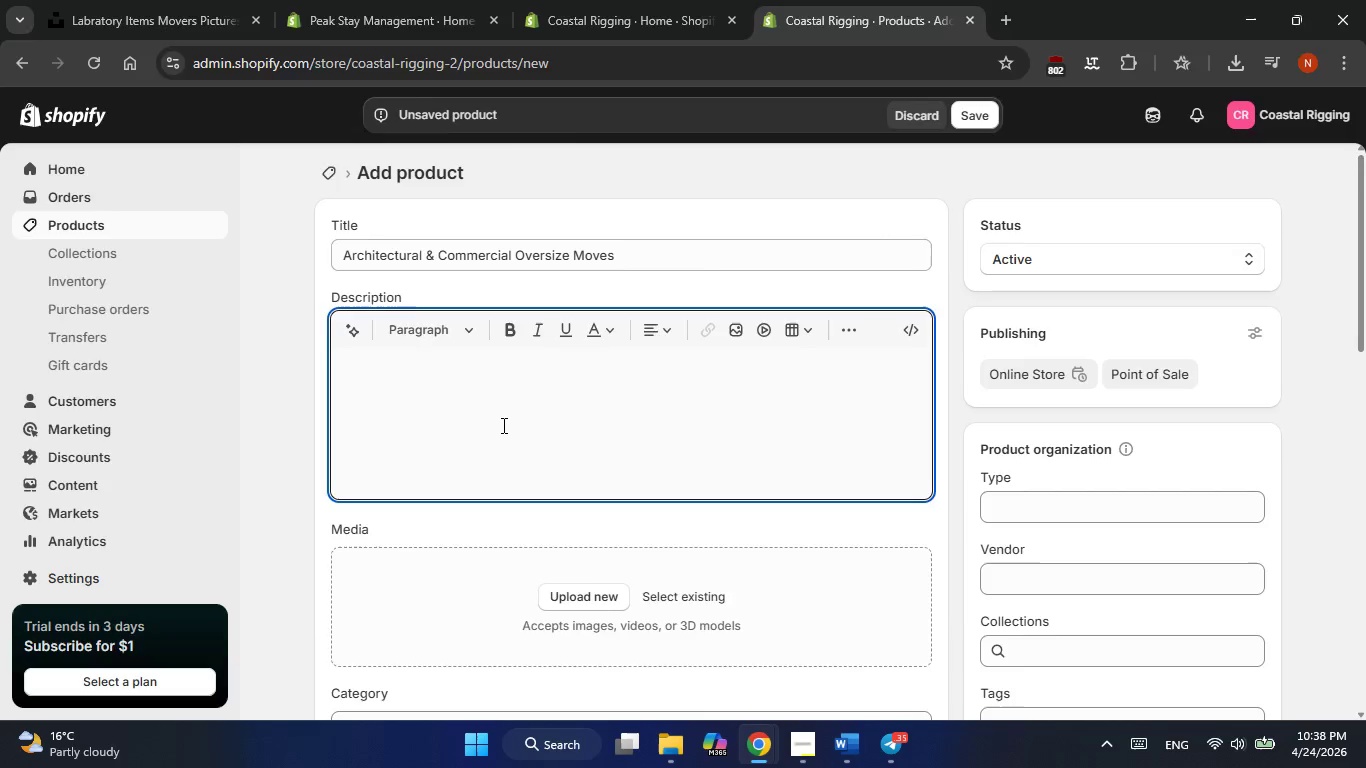 
key(Alt+Tab)
 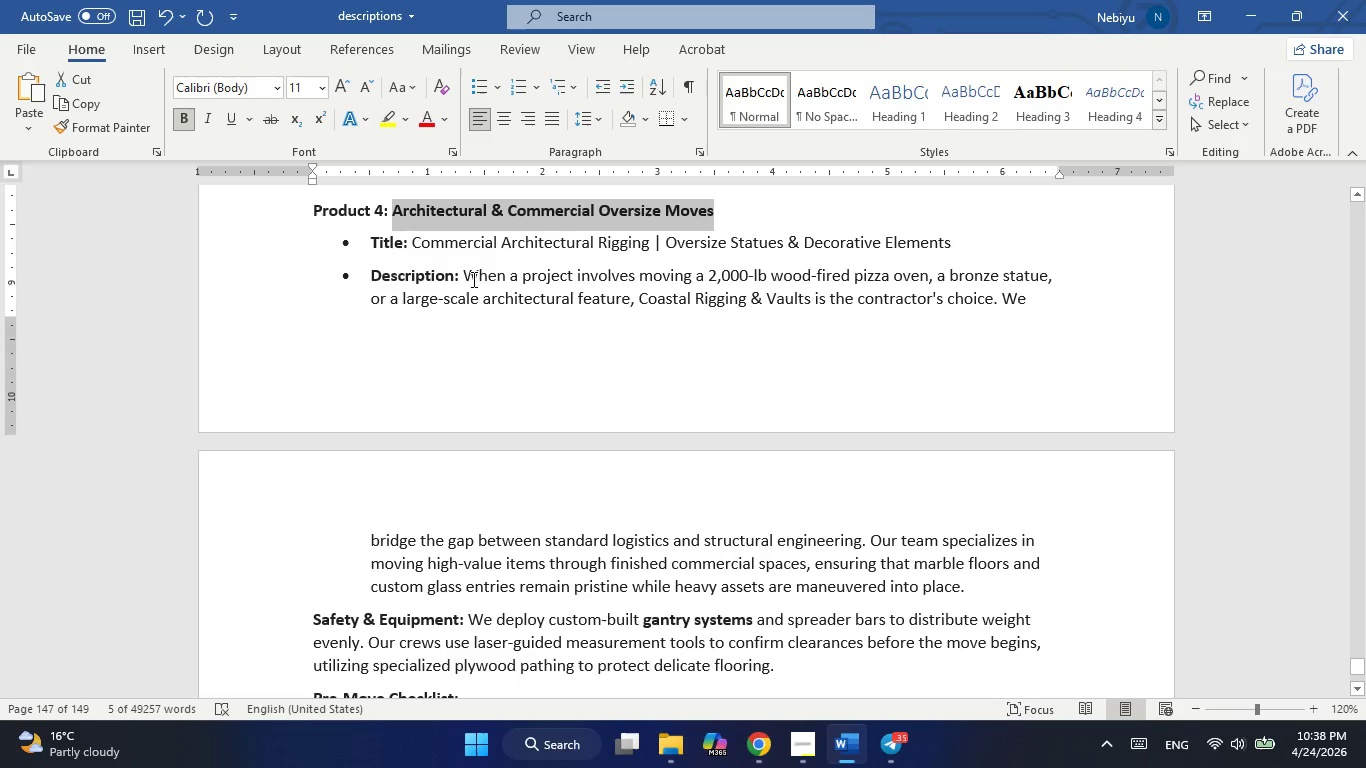 
left_click_drag(start_coordinate=[462, 272], to_coordinate=[771, 497])
 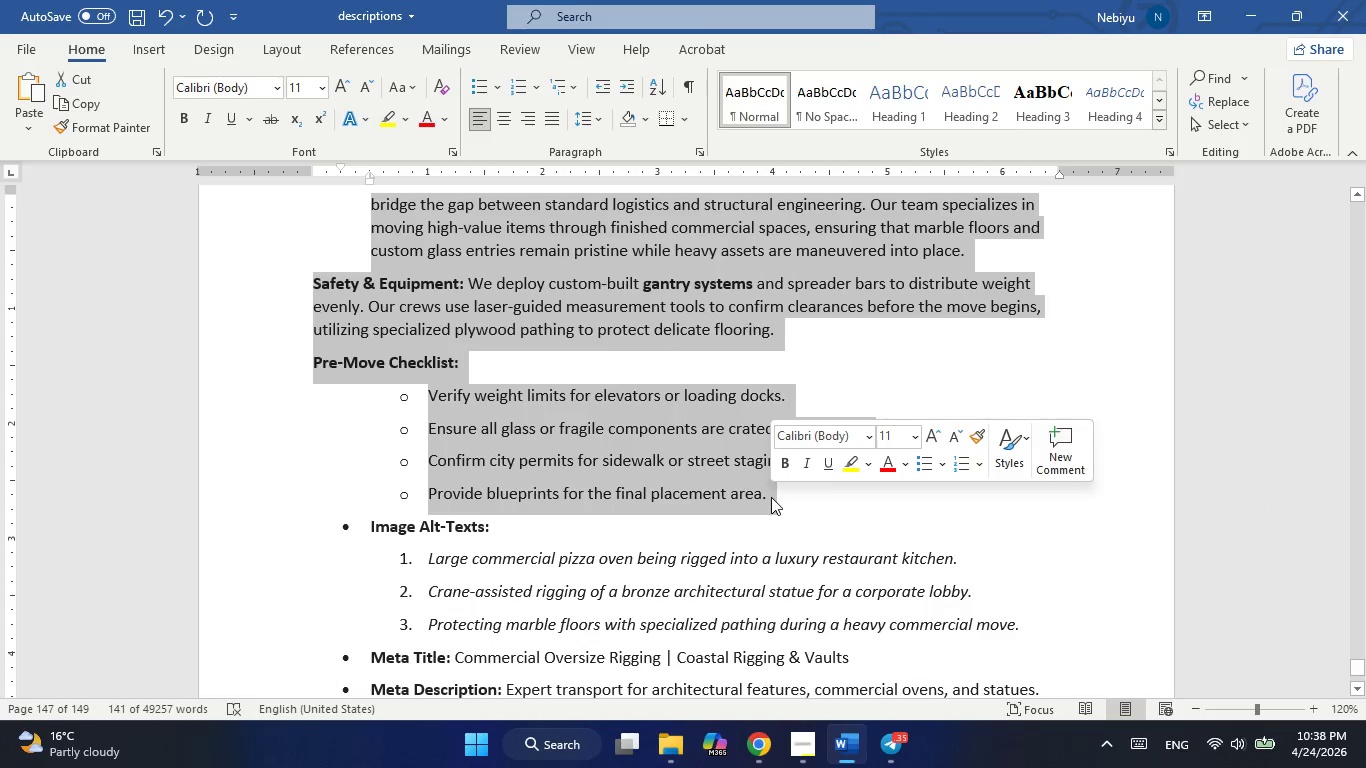 
key(Control+C)
 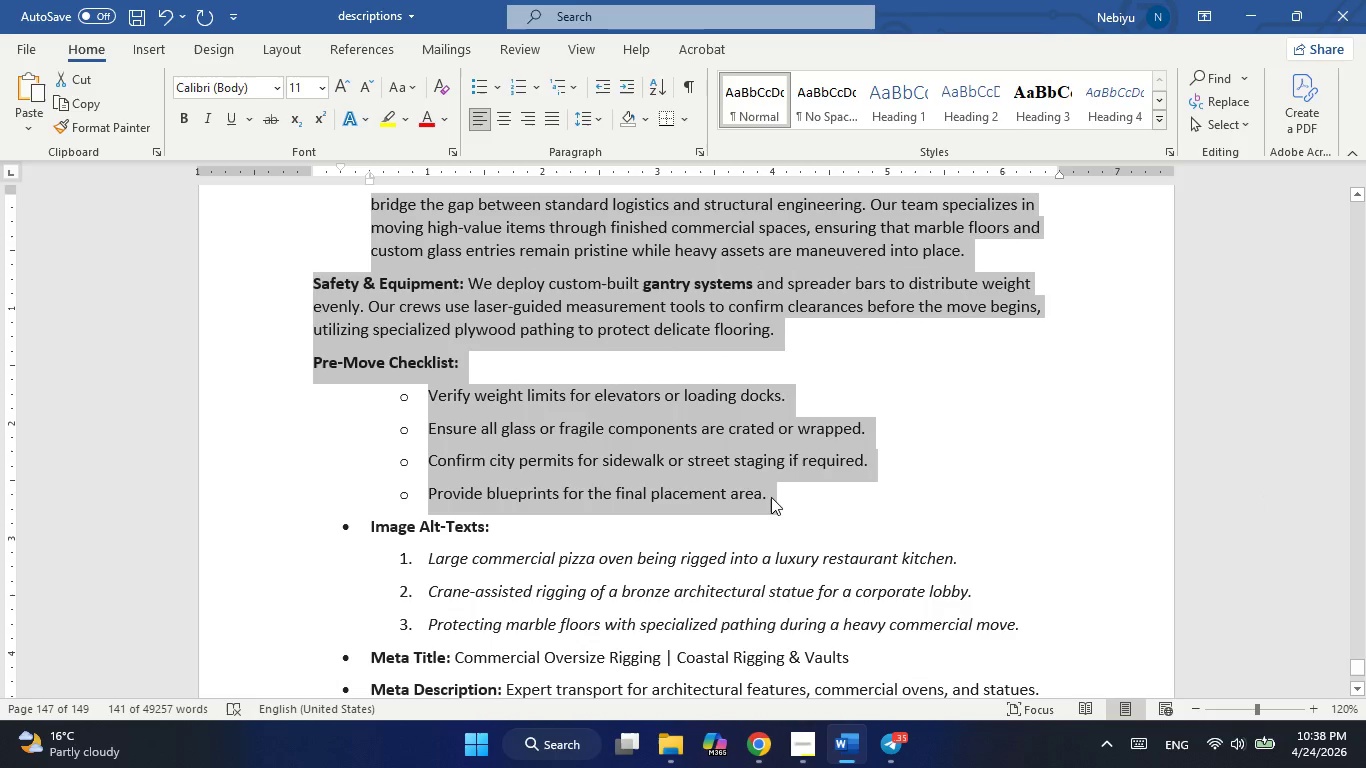 
key(Alt+AltLeft)
 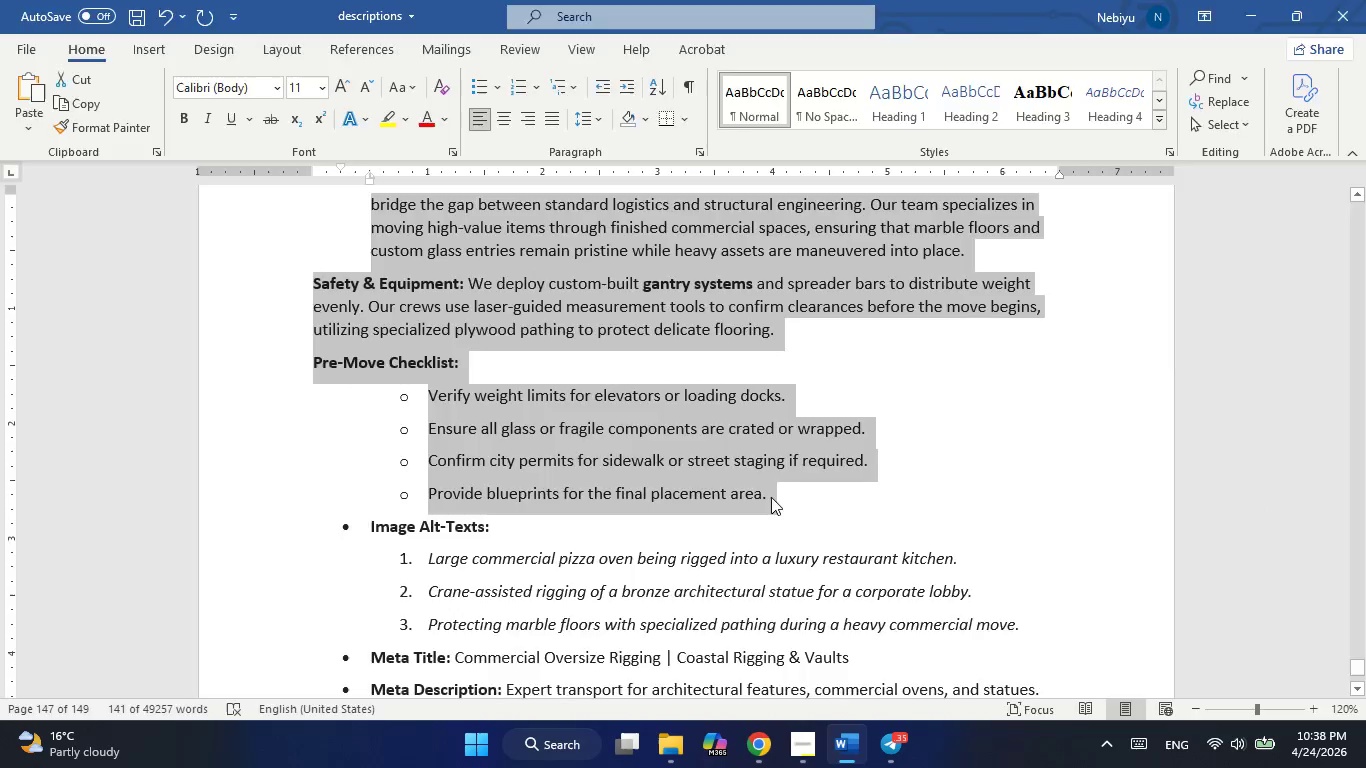 
key(Alt+Tab)
 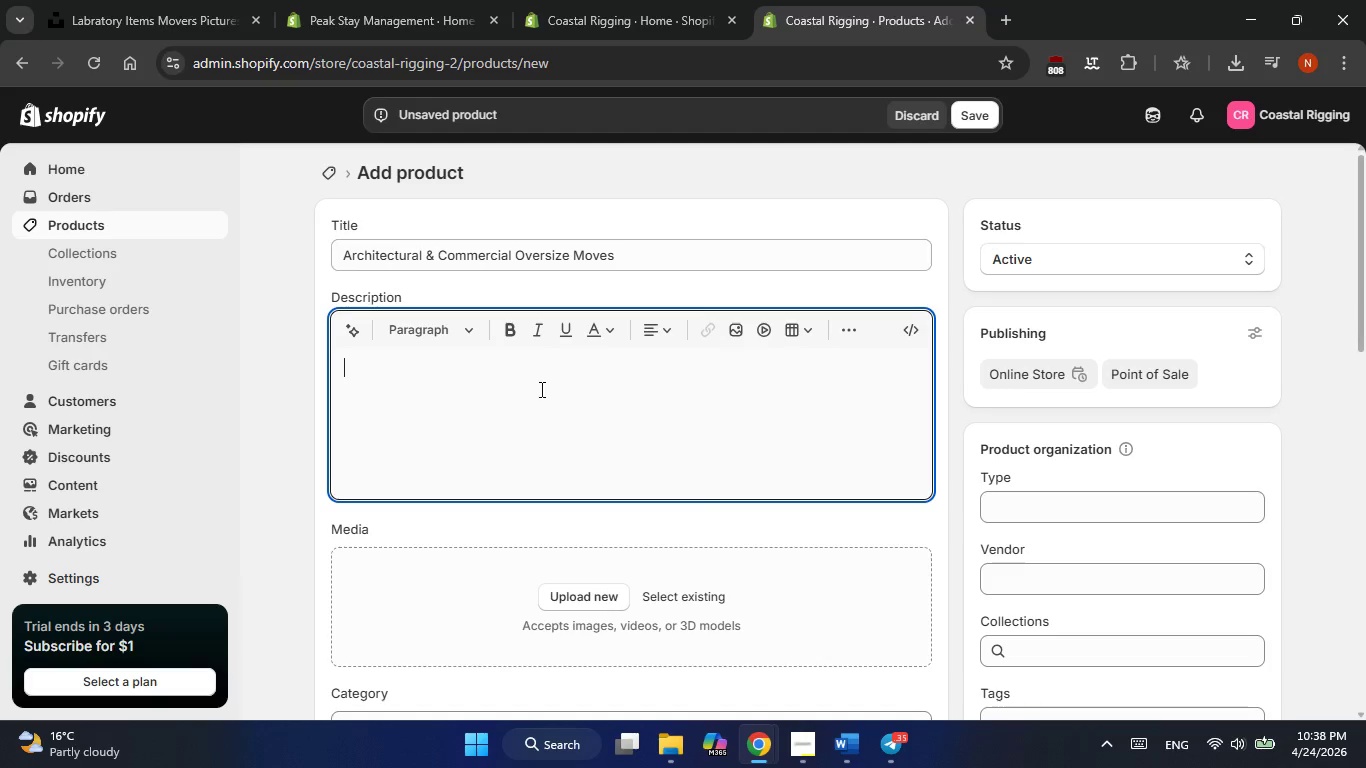 
left_click([540, 389])
 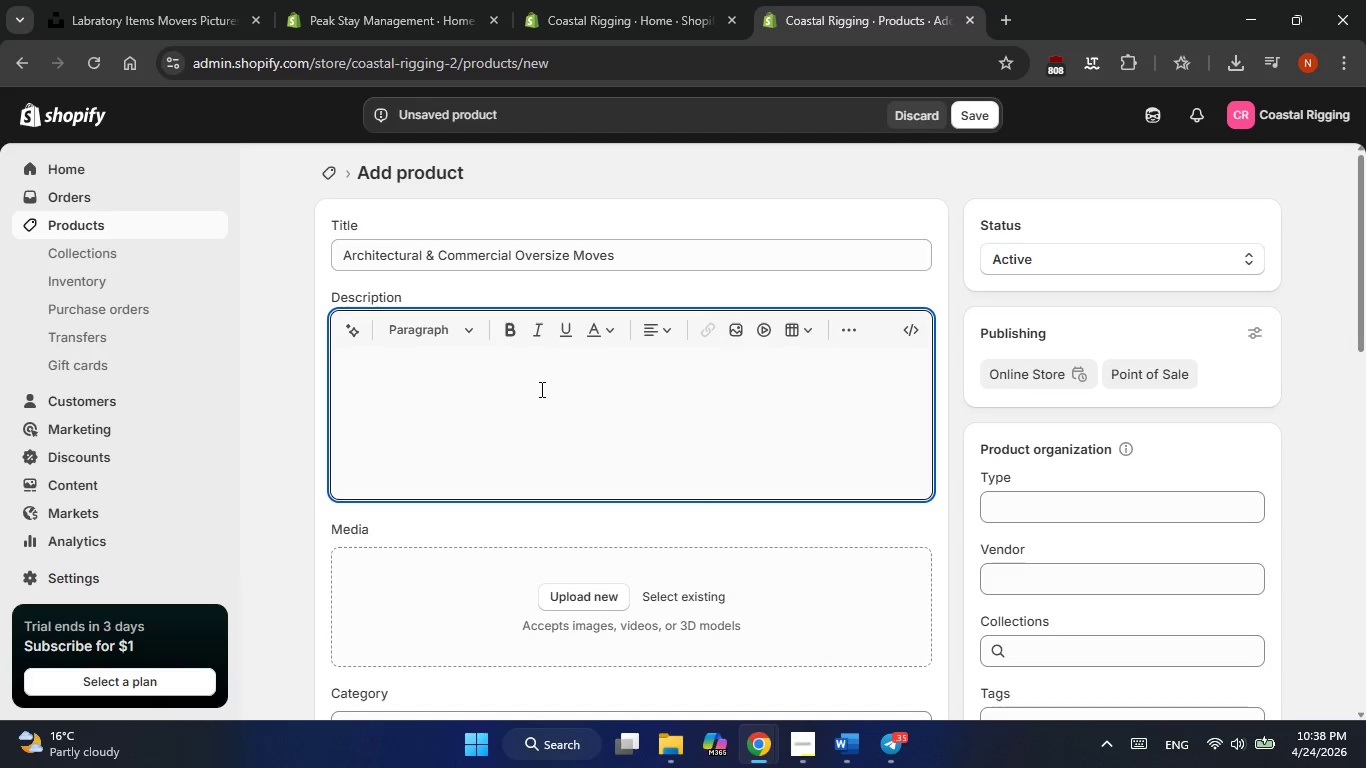 
key(Control+V)
 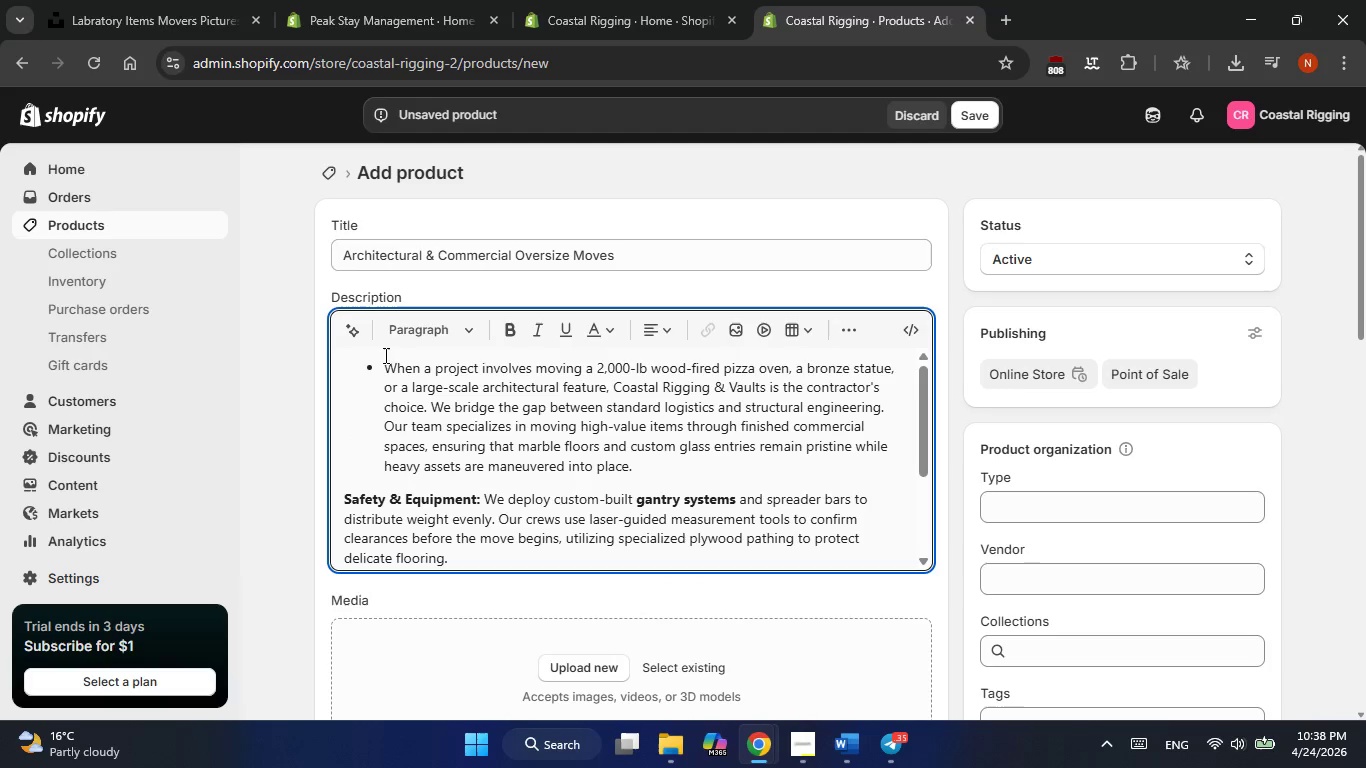 
left_click([371, 359])
 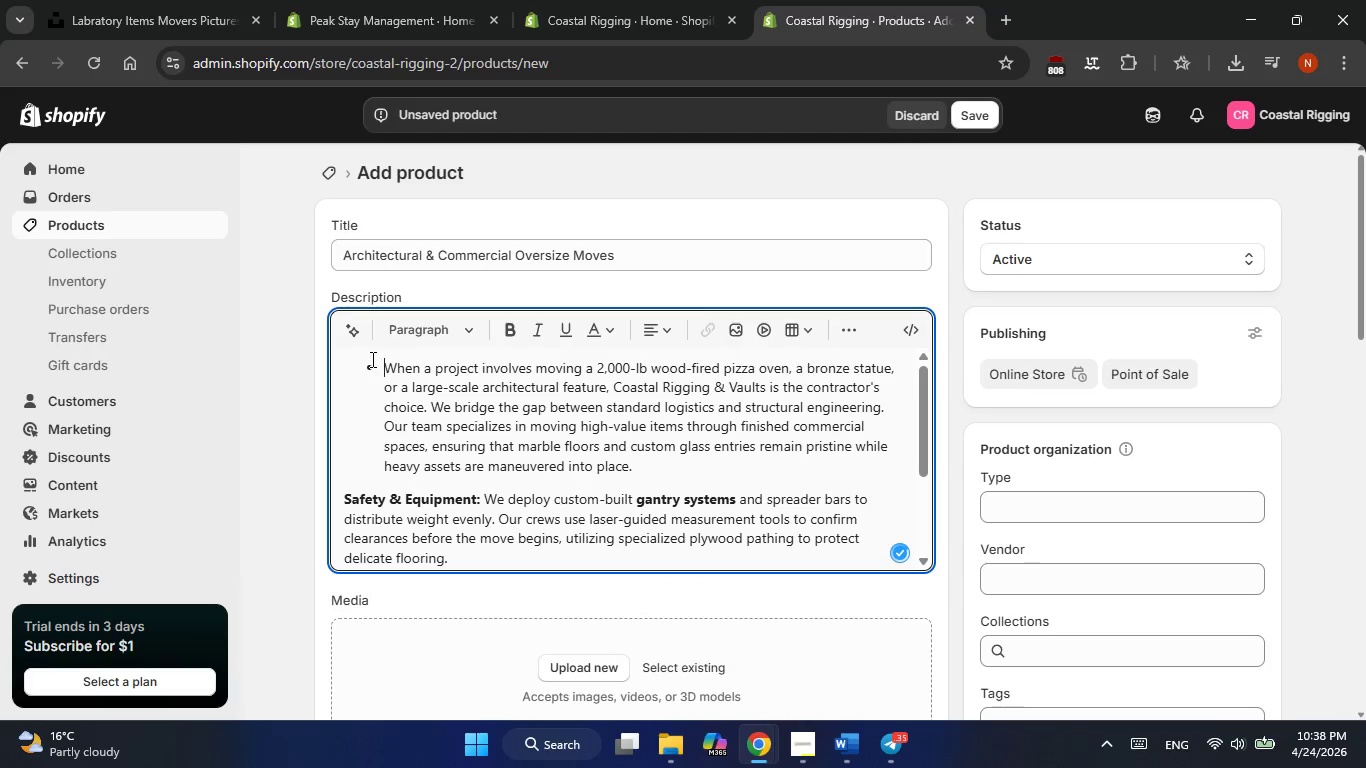 
key(Backspace)
 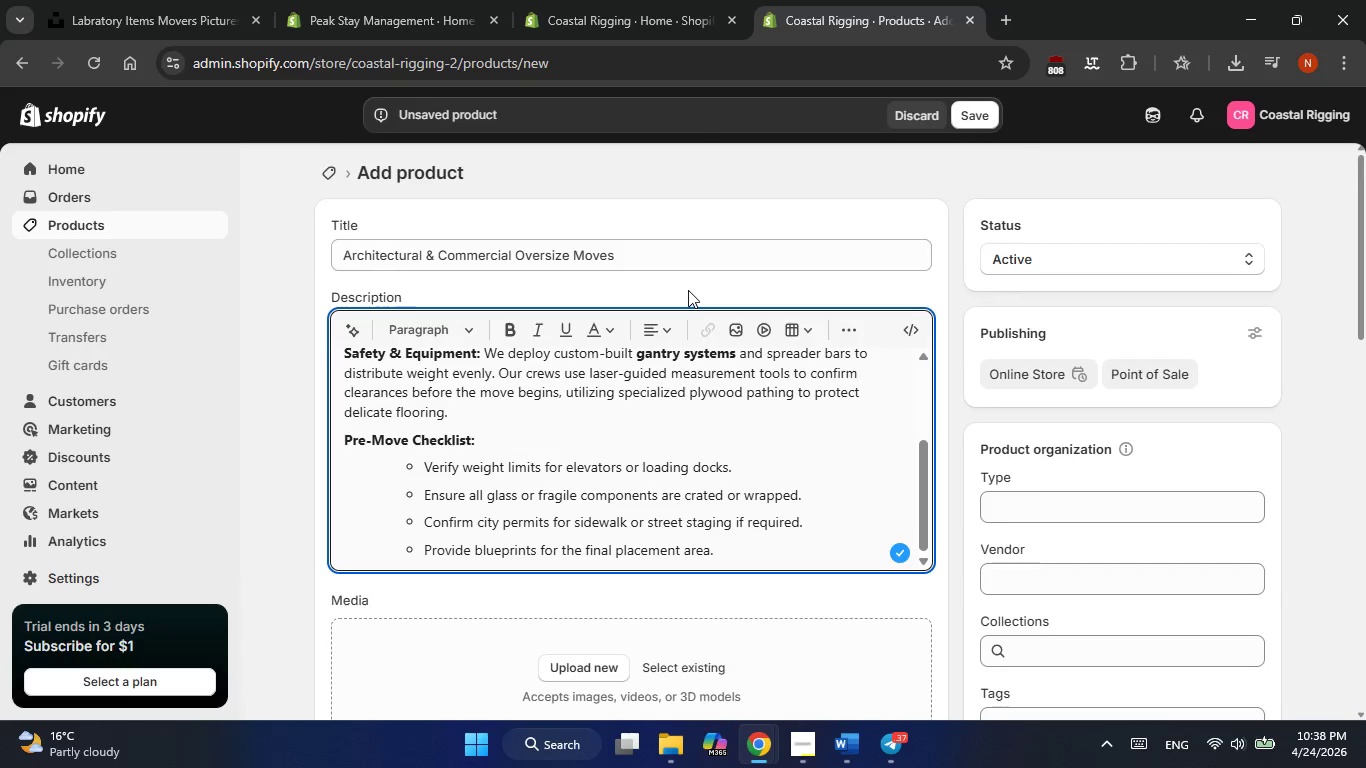 
wait(13.2)
 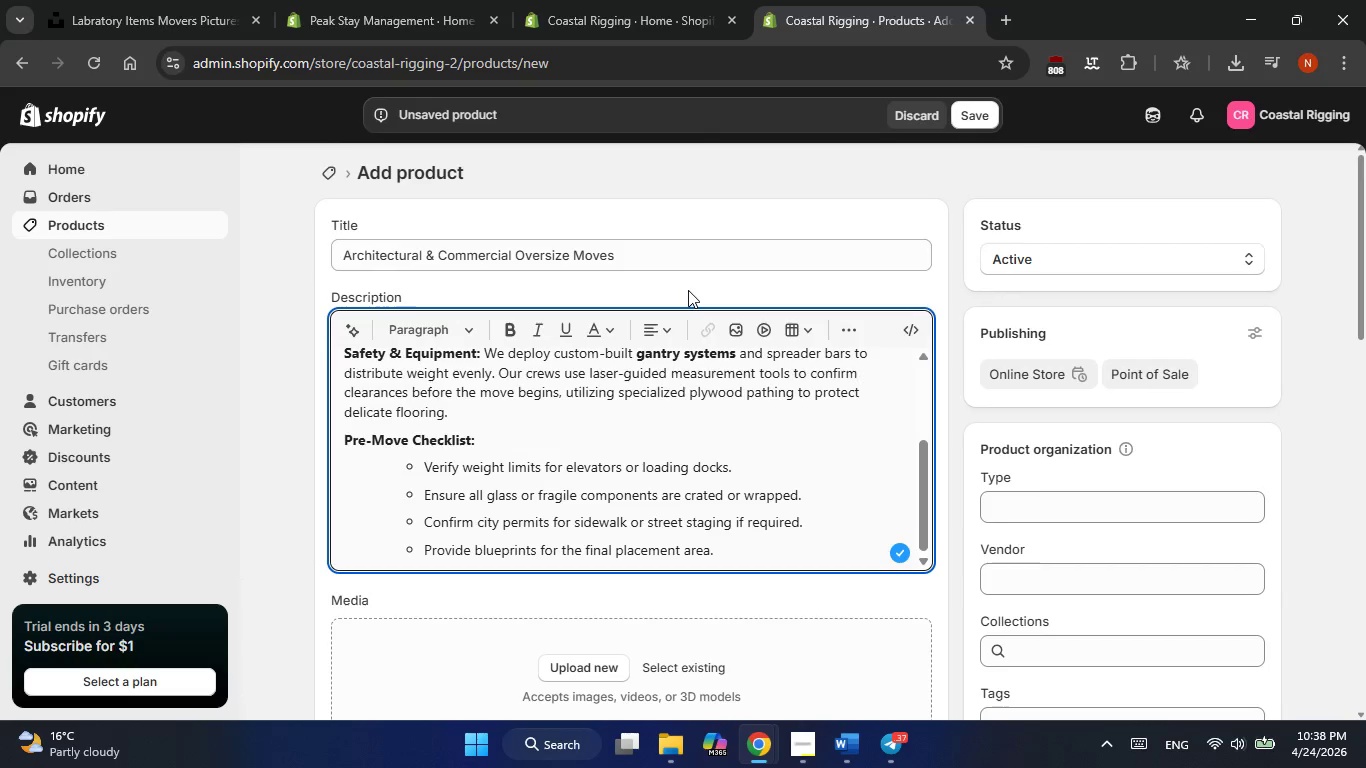 
left_click_drag(start_coordinate=[632, 252], to_coordinate=[435, 257])
 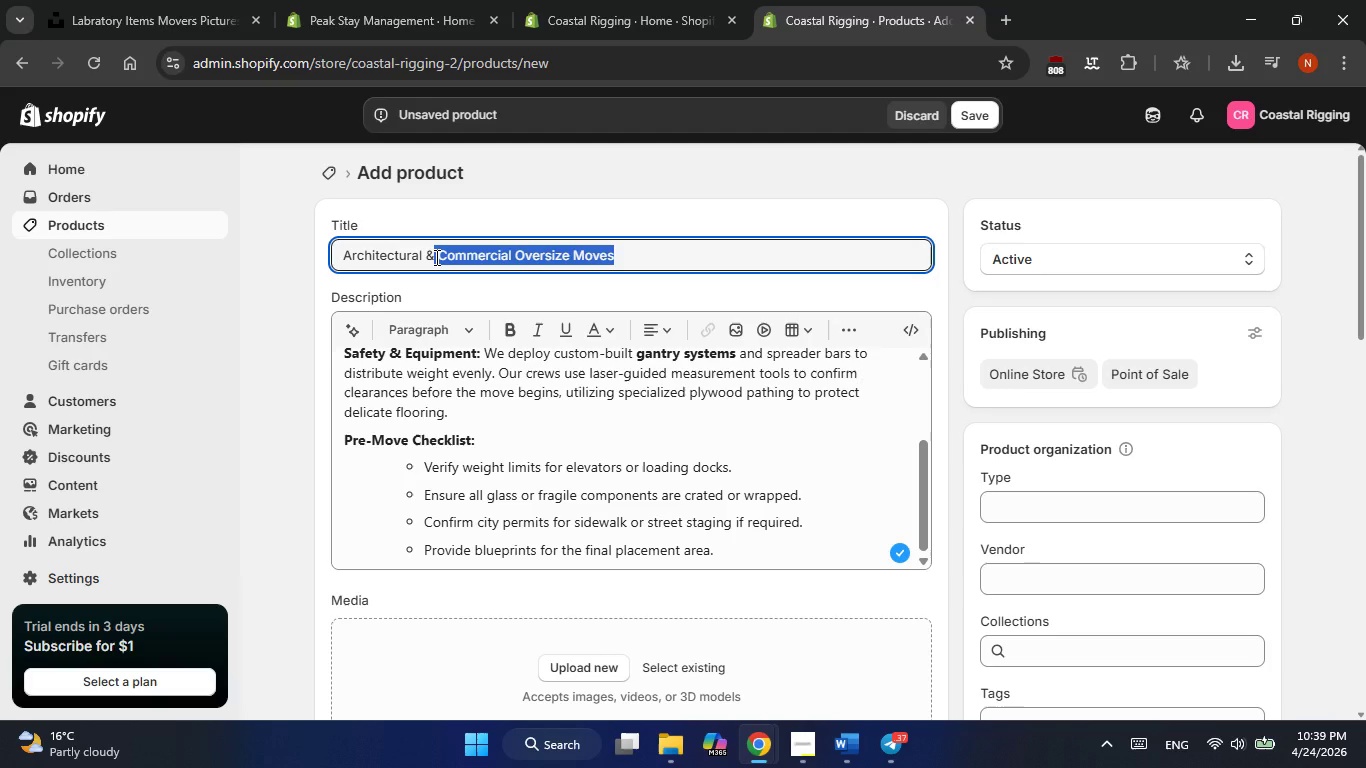 
key(Control+C)
 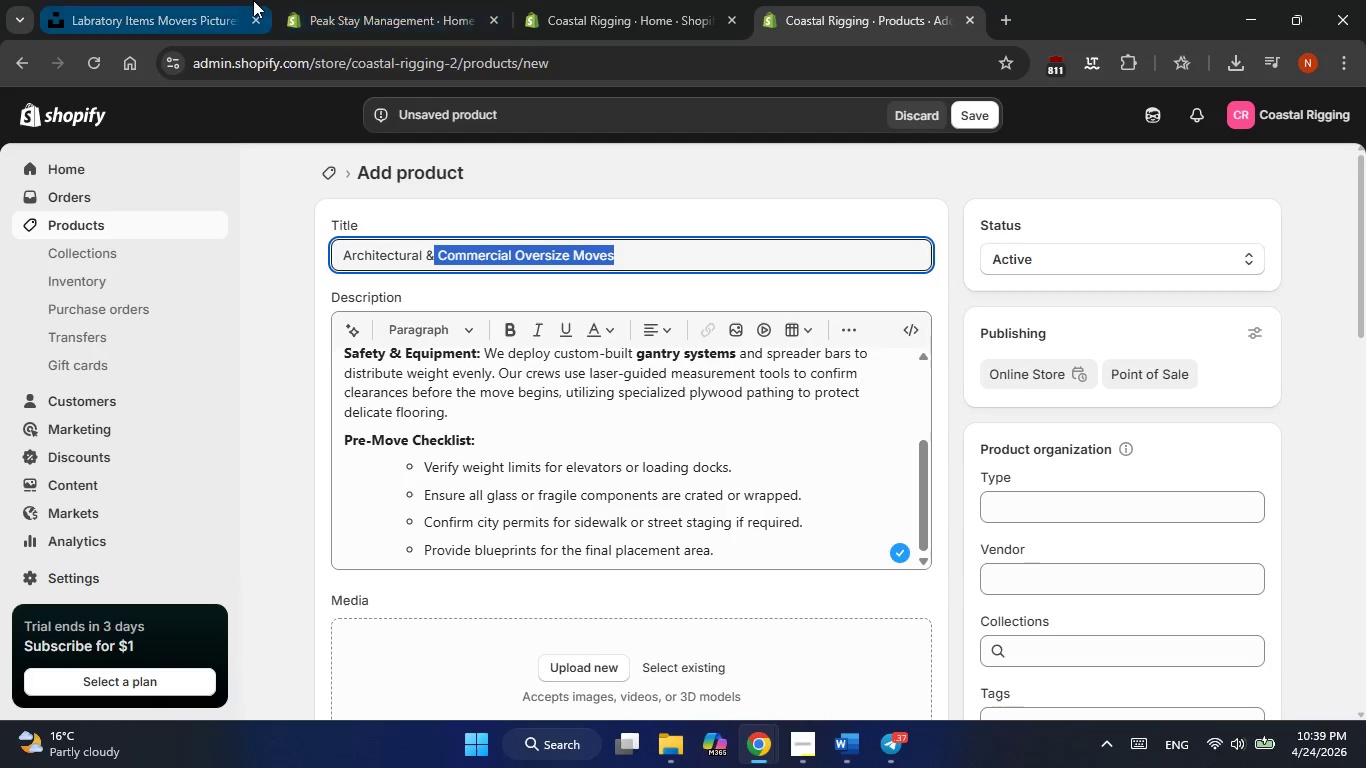 
left_click([214, 3])
 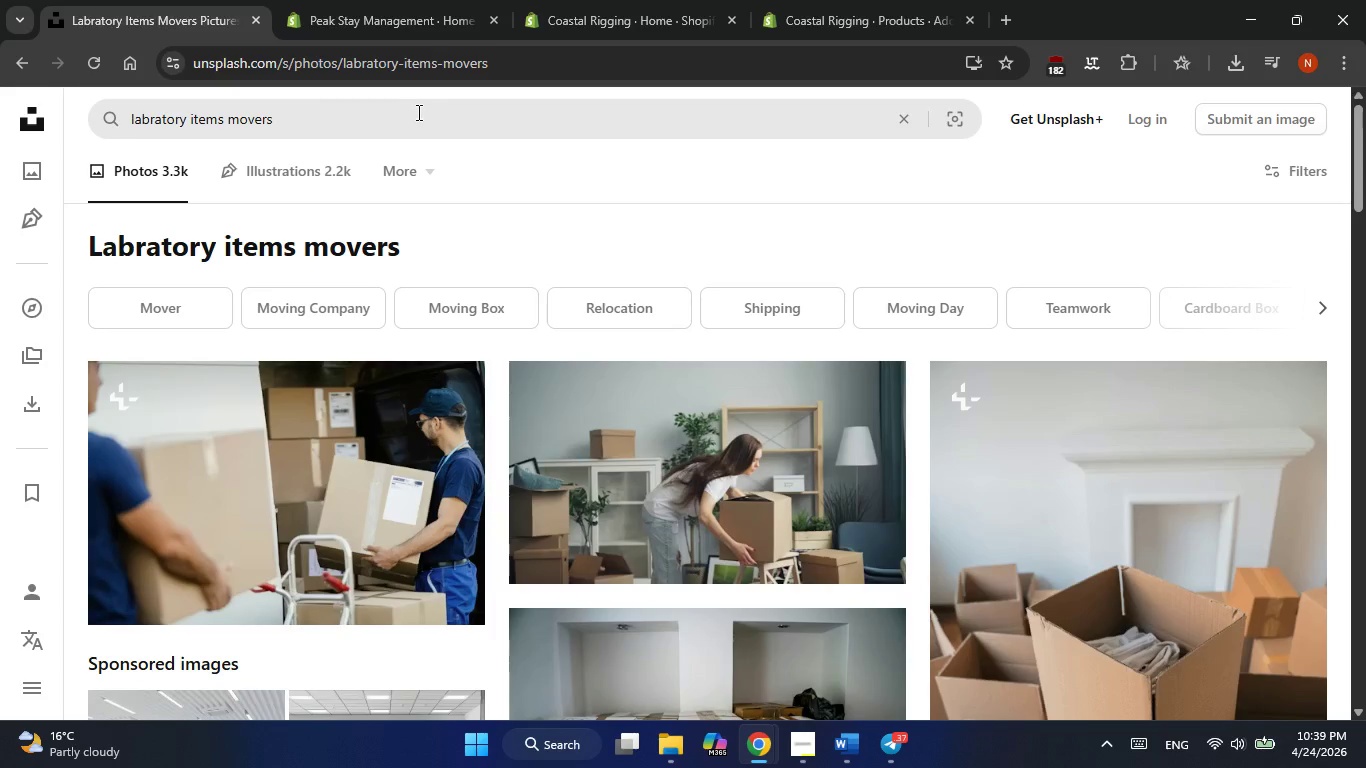 
double_click([416, 112])
 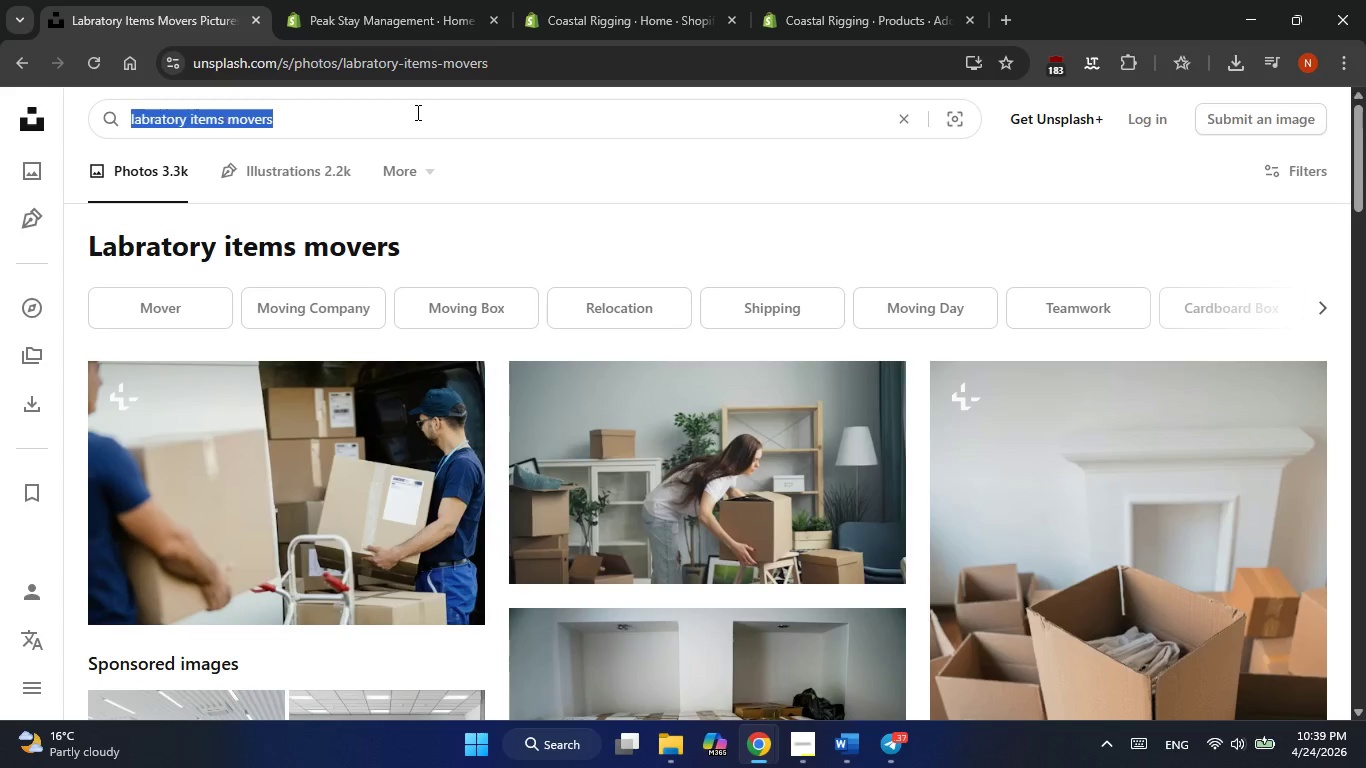 
triple_click([416, 112])
 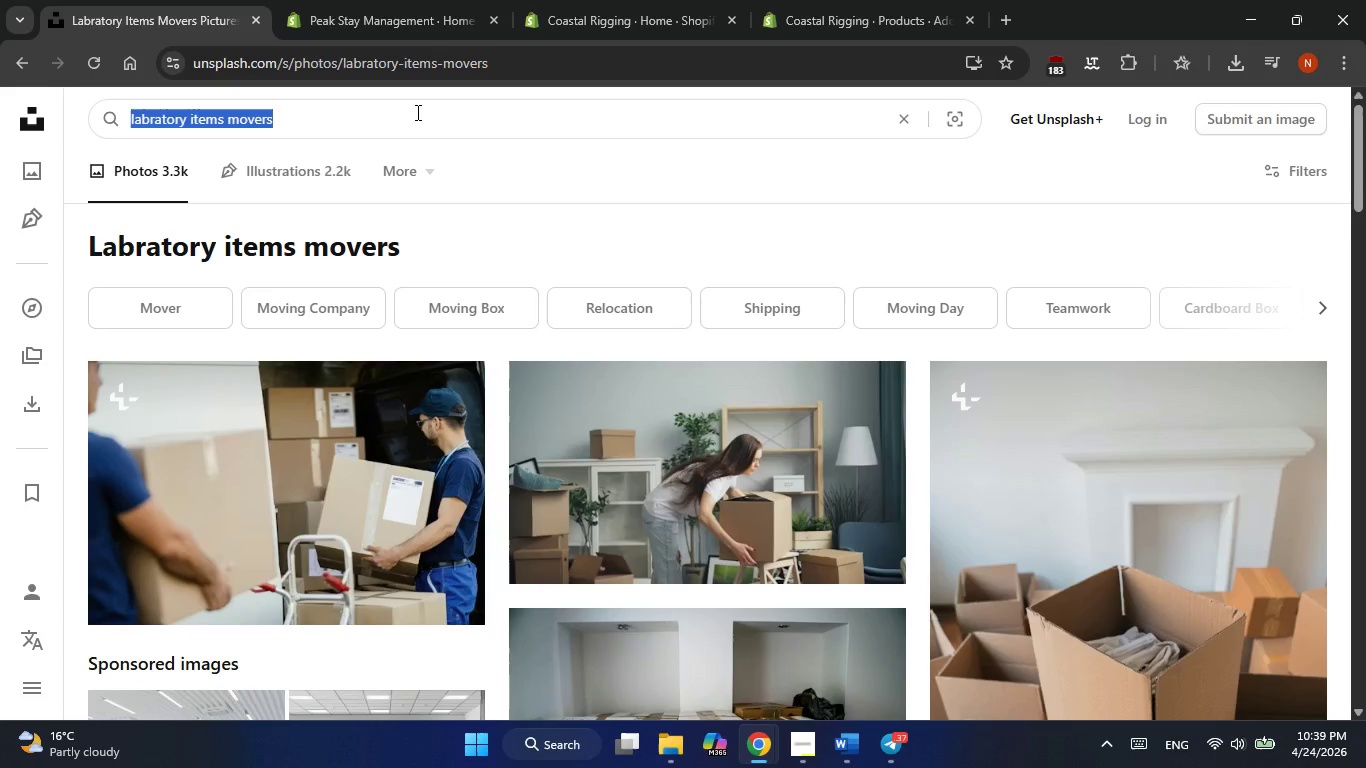 
key(Control+ControlLeft)
 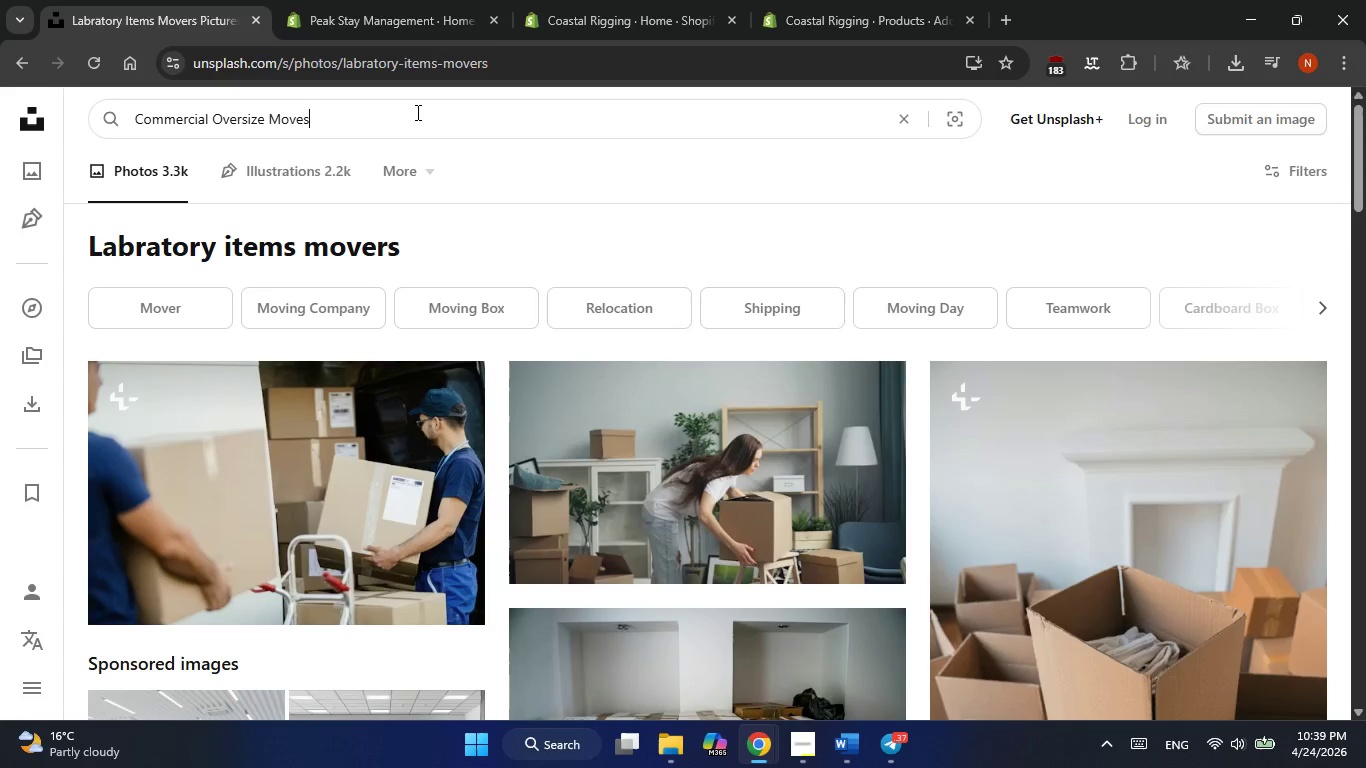 
key(Control+V)
 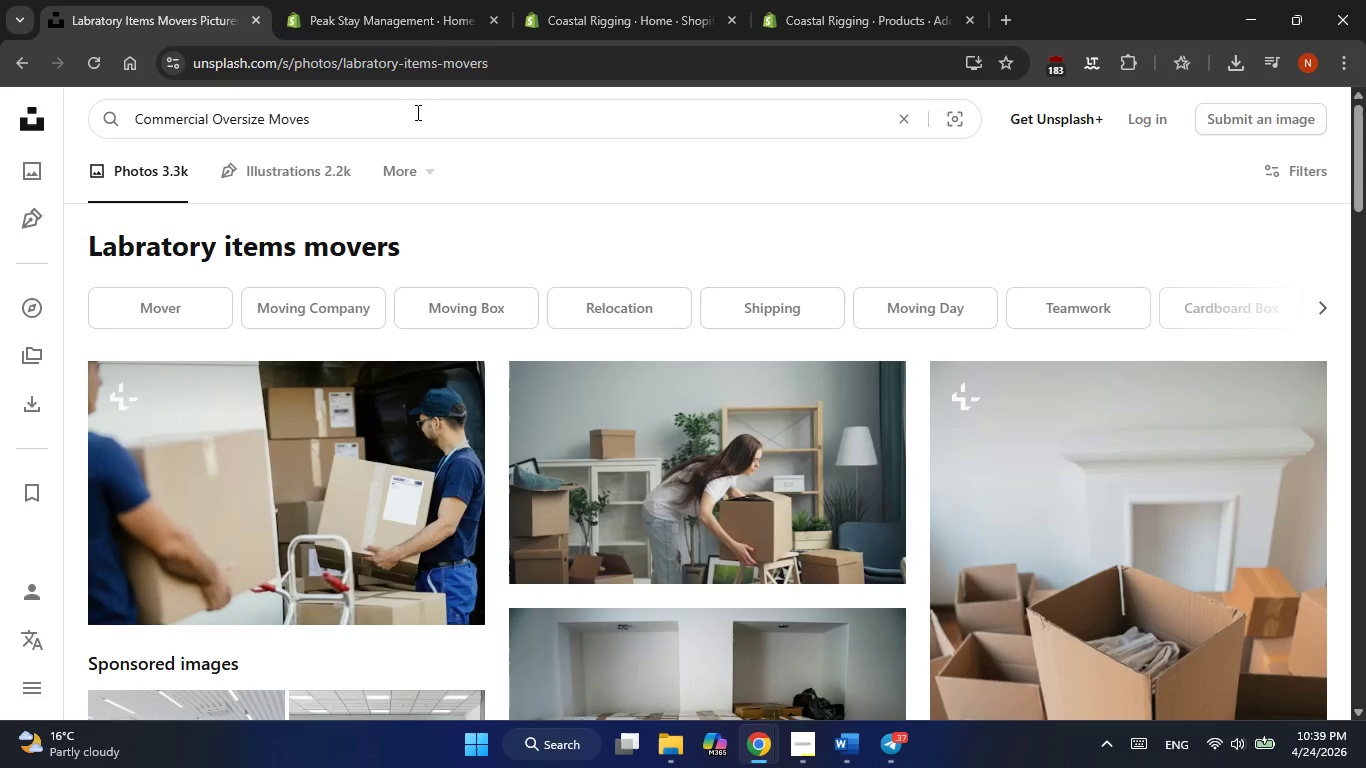 
key(Enter)
 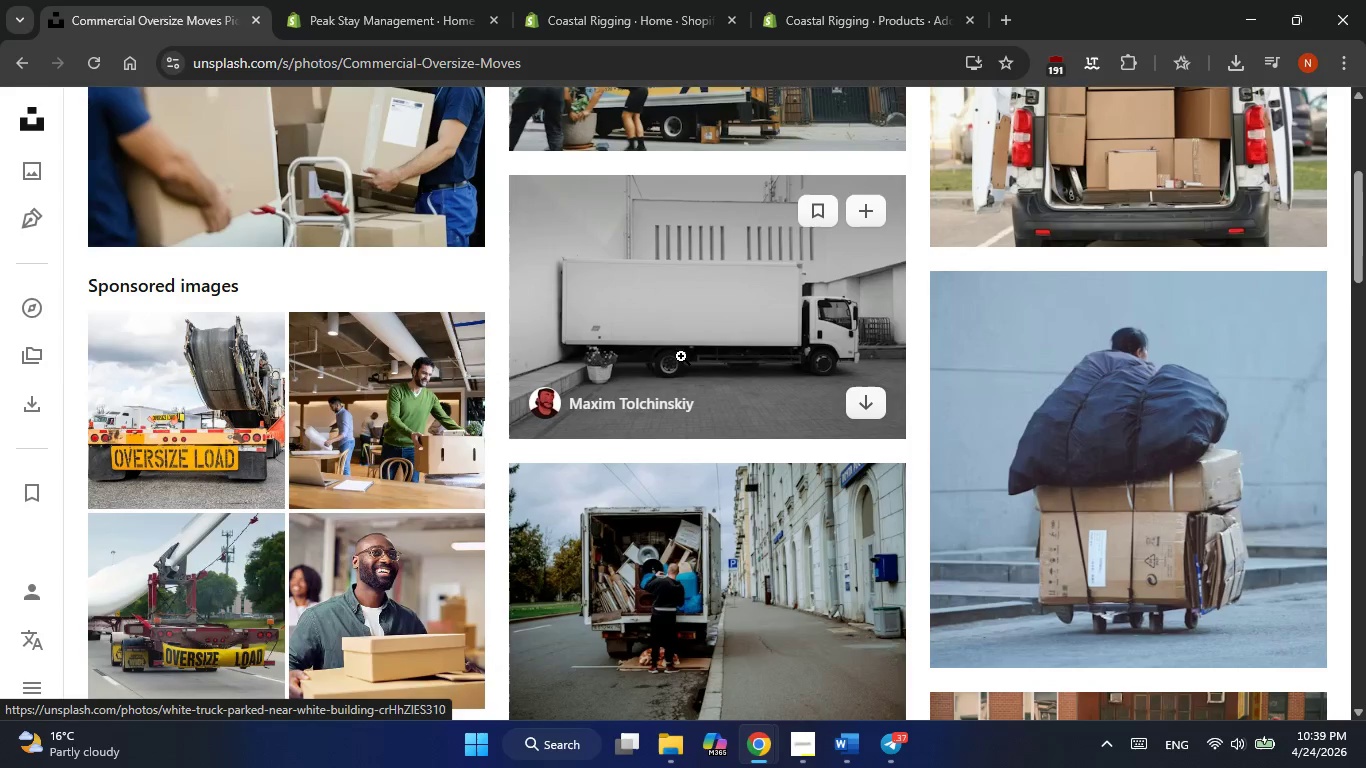 
wait(10.75)
 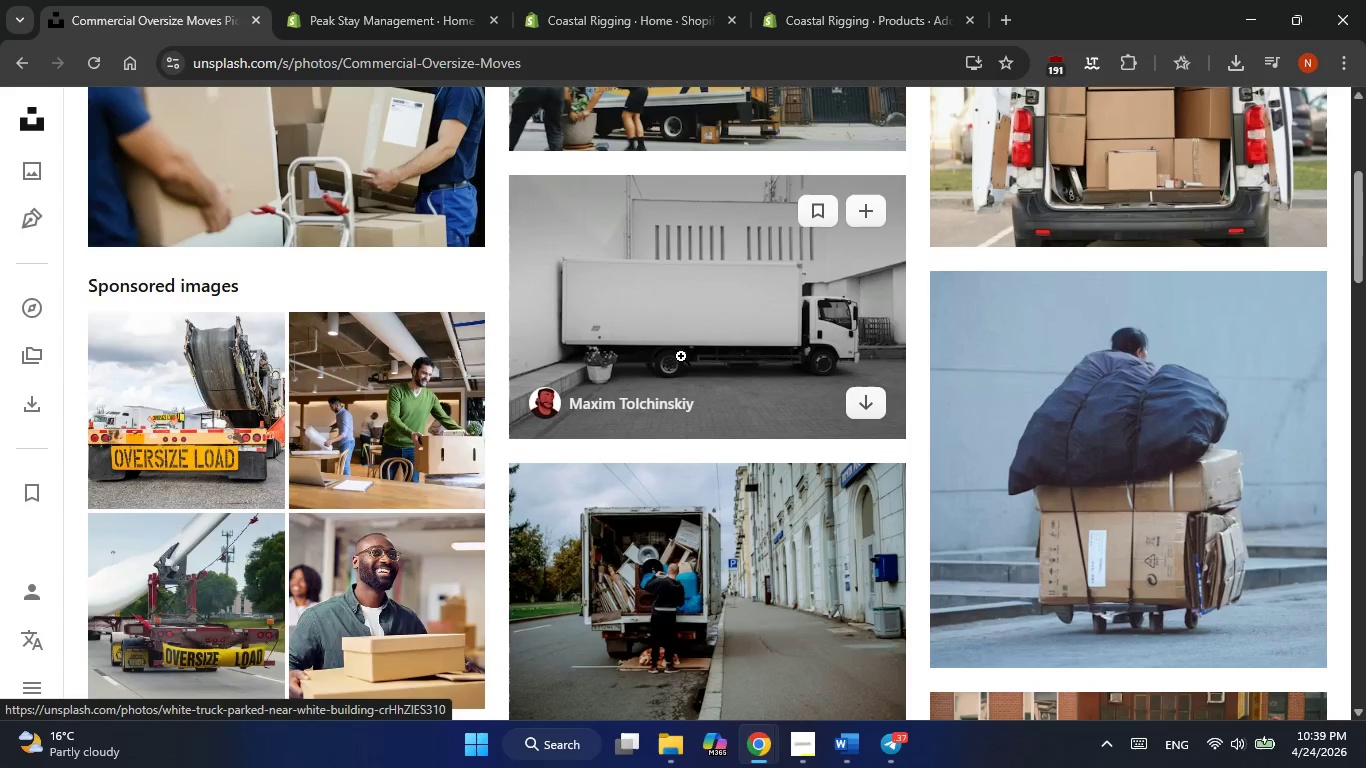 
left_click([868, 412])
 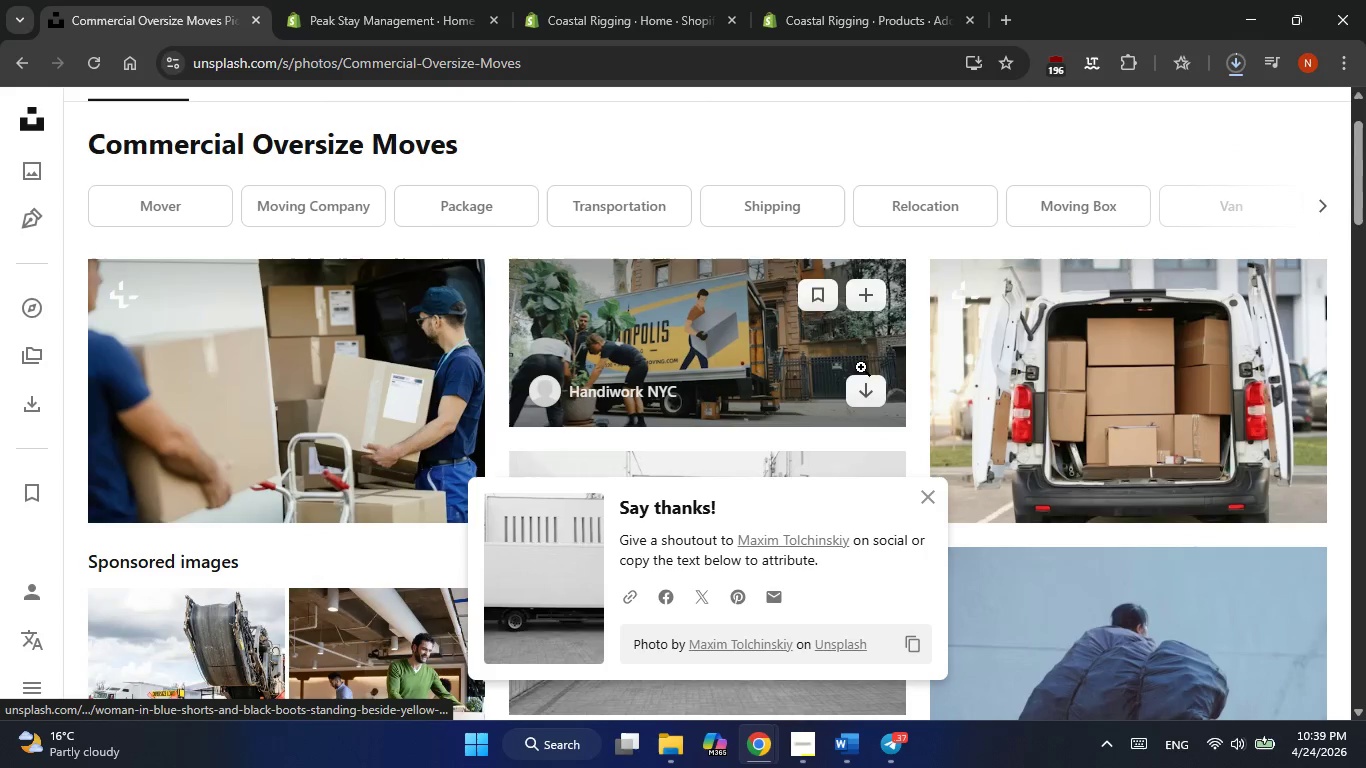 
left_click([866, 397])
 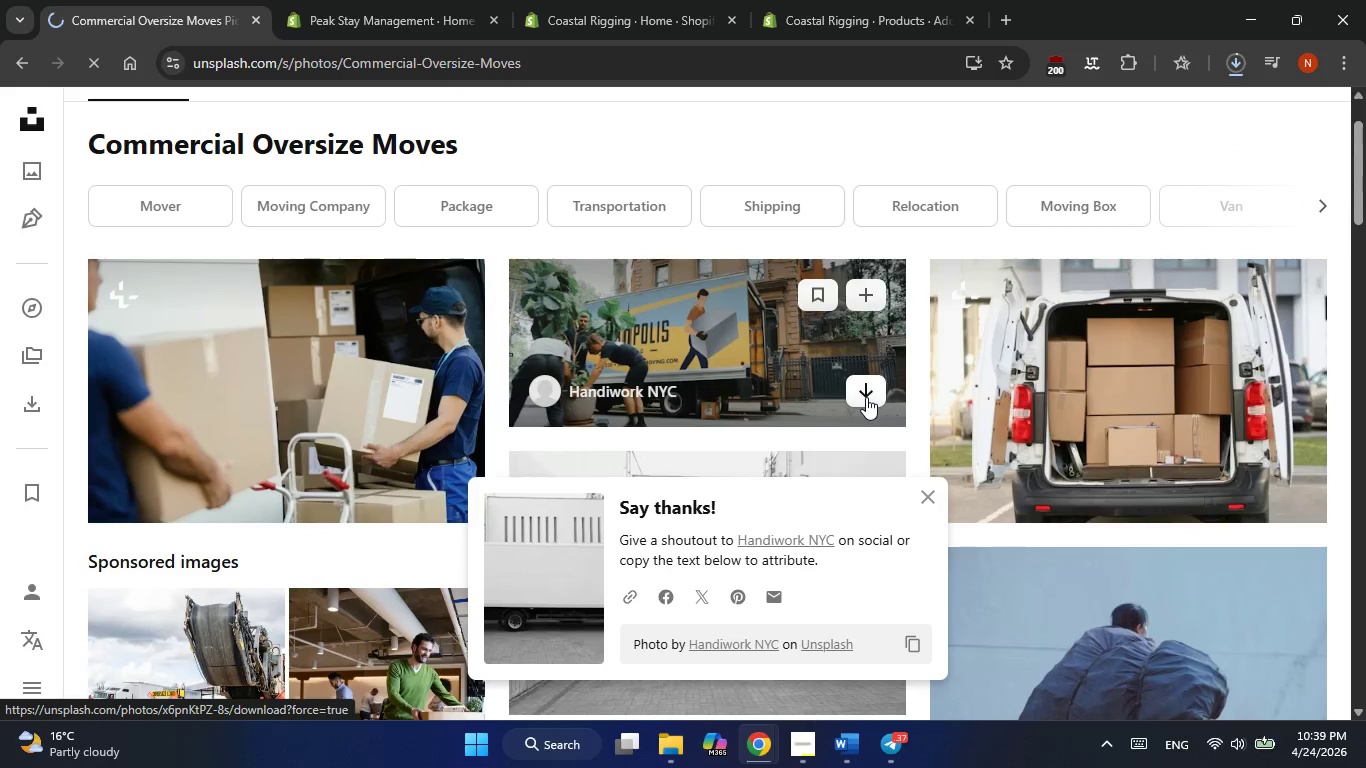 
left_click([866, 397])
 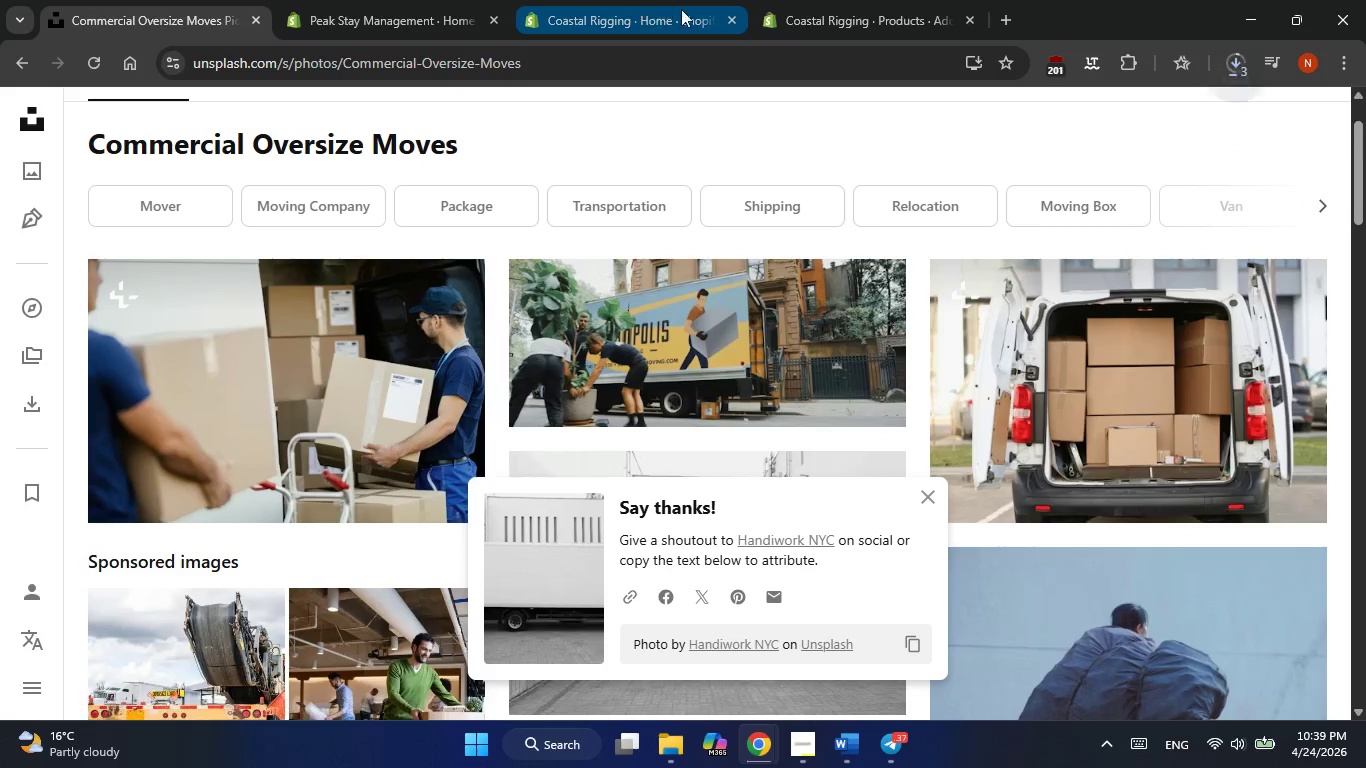 
left_click([806, 3])
 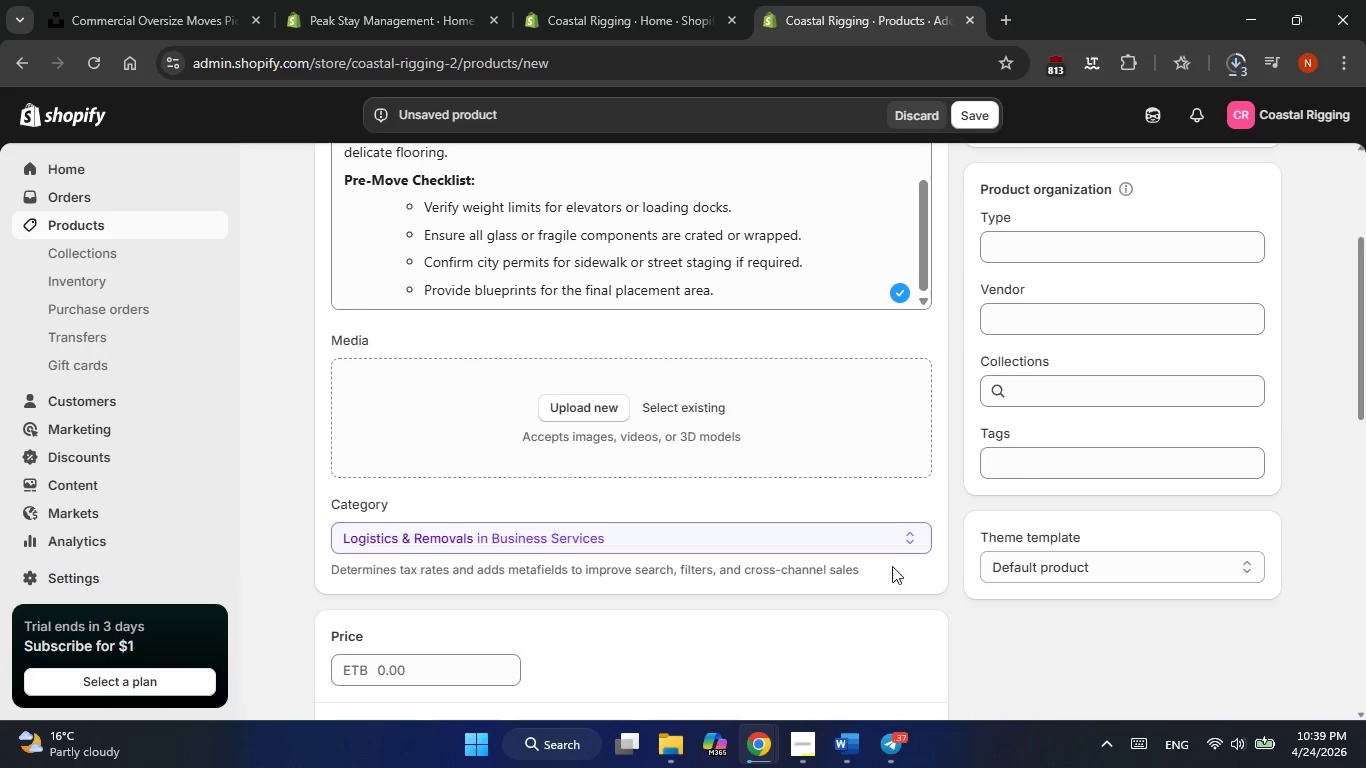 
left_click([849, 743])
 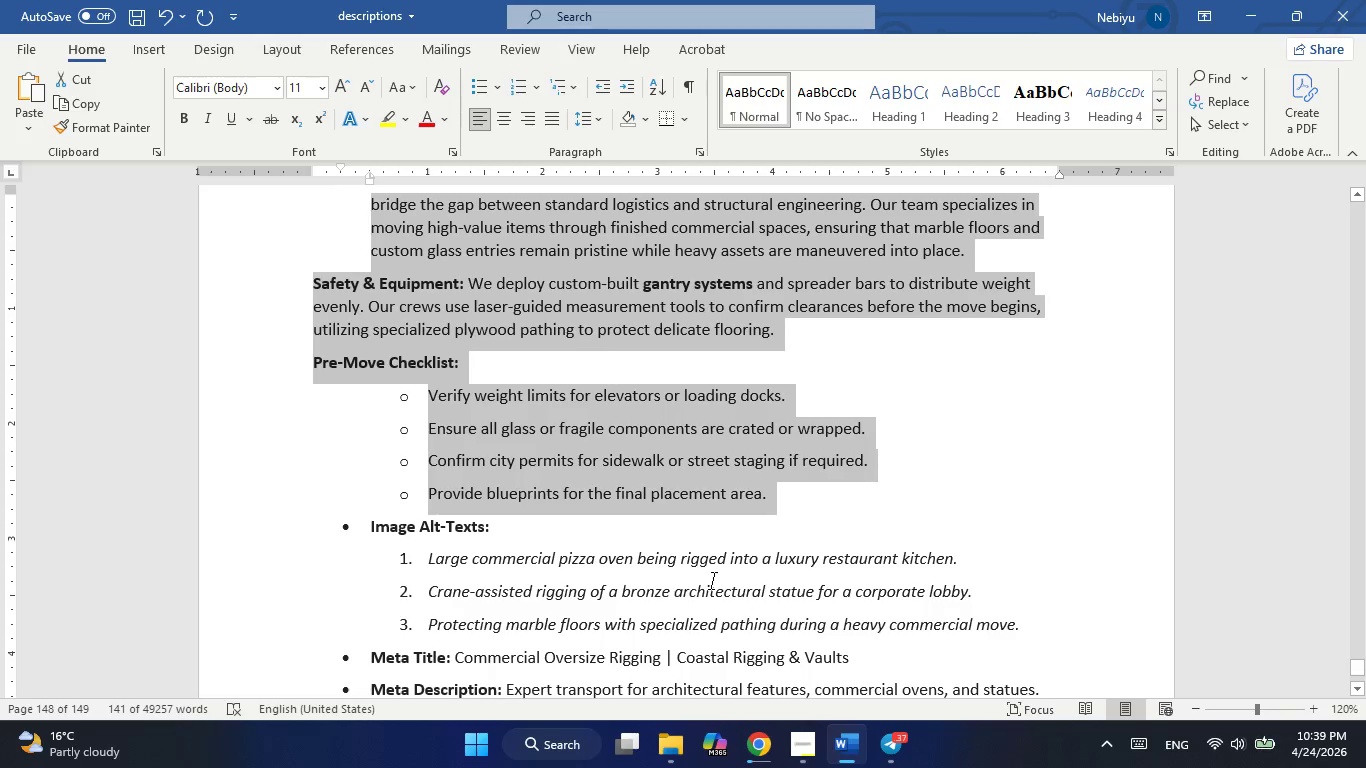 
scroll: coordinate [712, 581], scroll_direction: down, amount: 5.0
 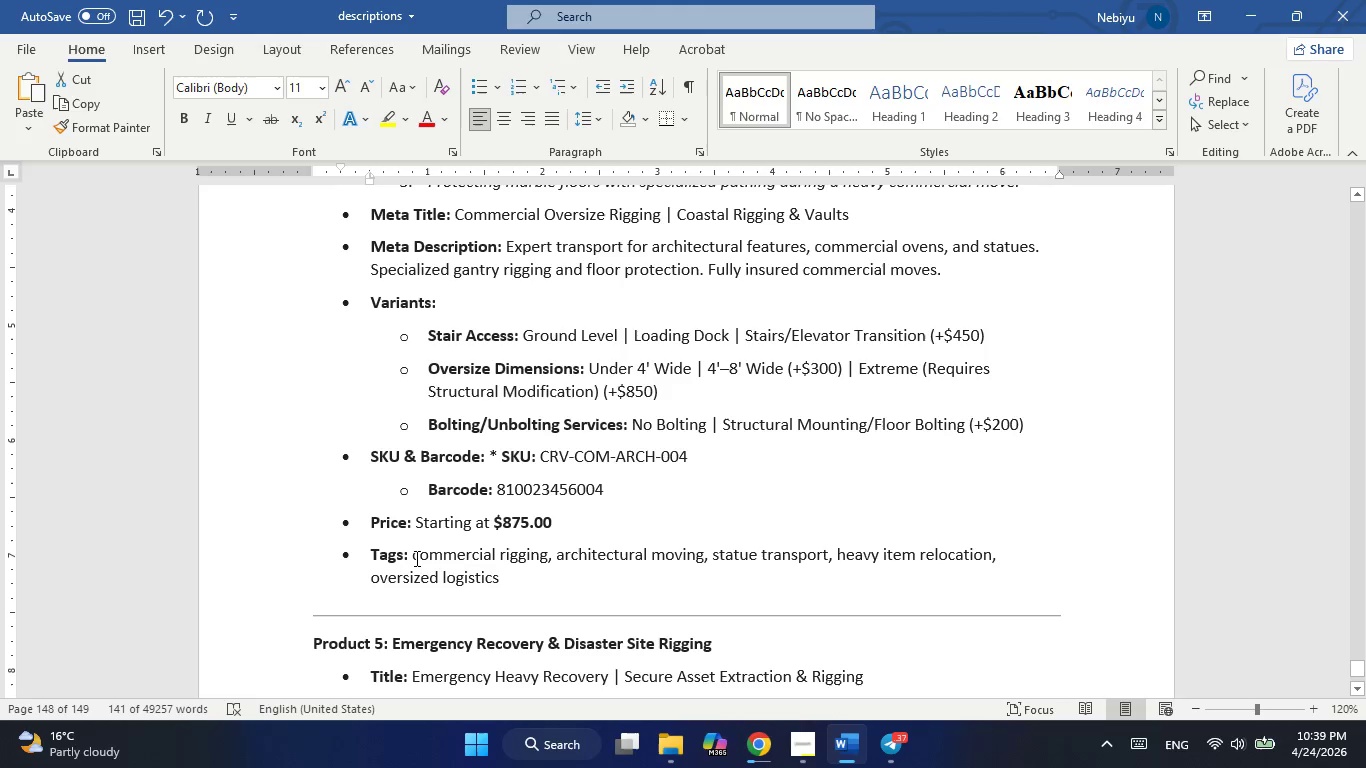 
left_click_drag(start_coordinate=[413, 557], to_coordinate=[812, 551])
 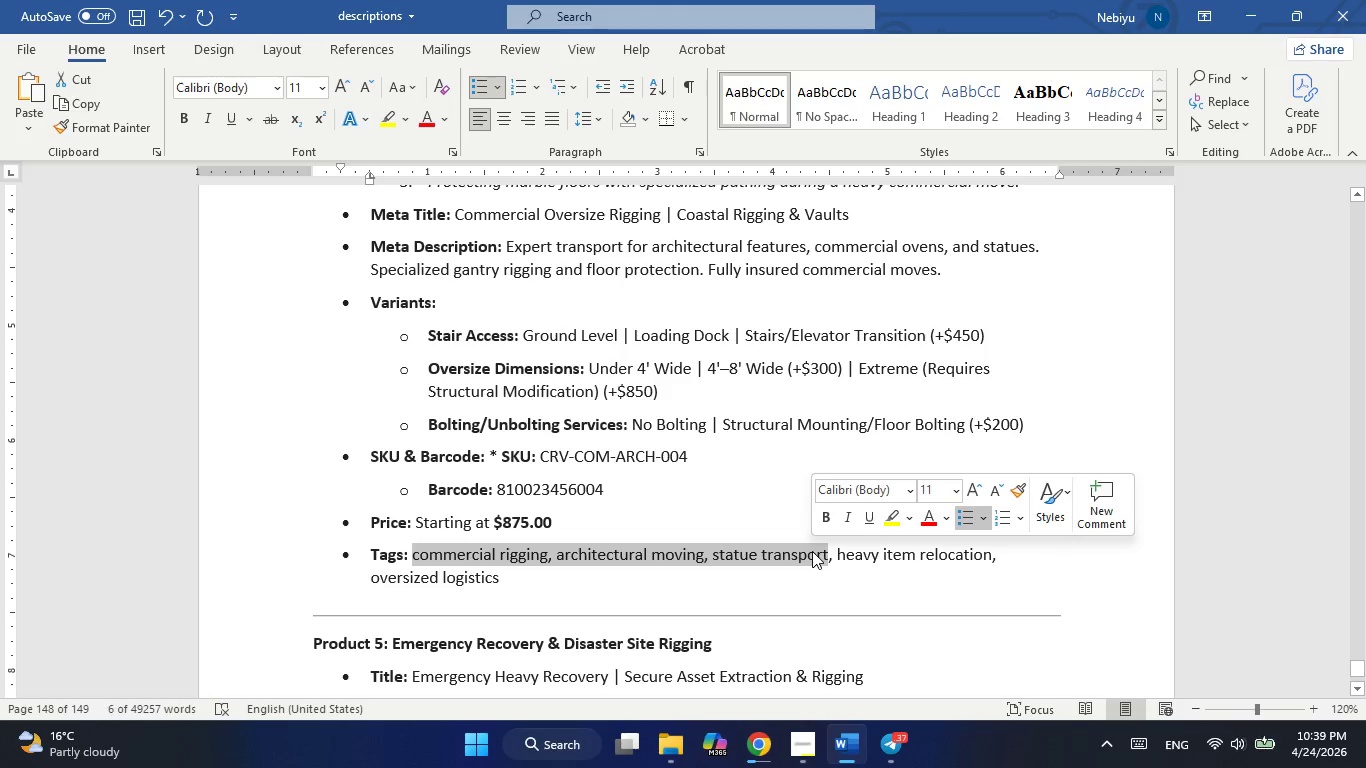 
key(Control+C)
 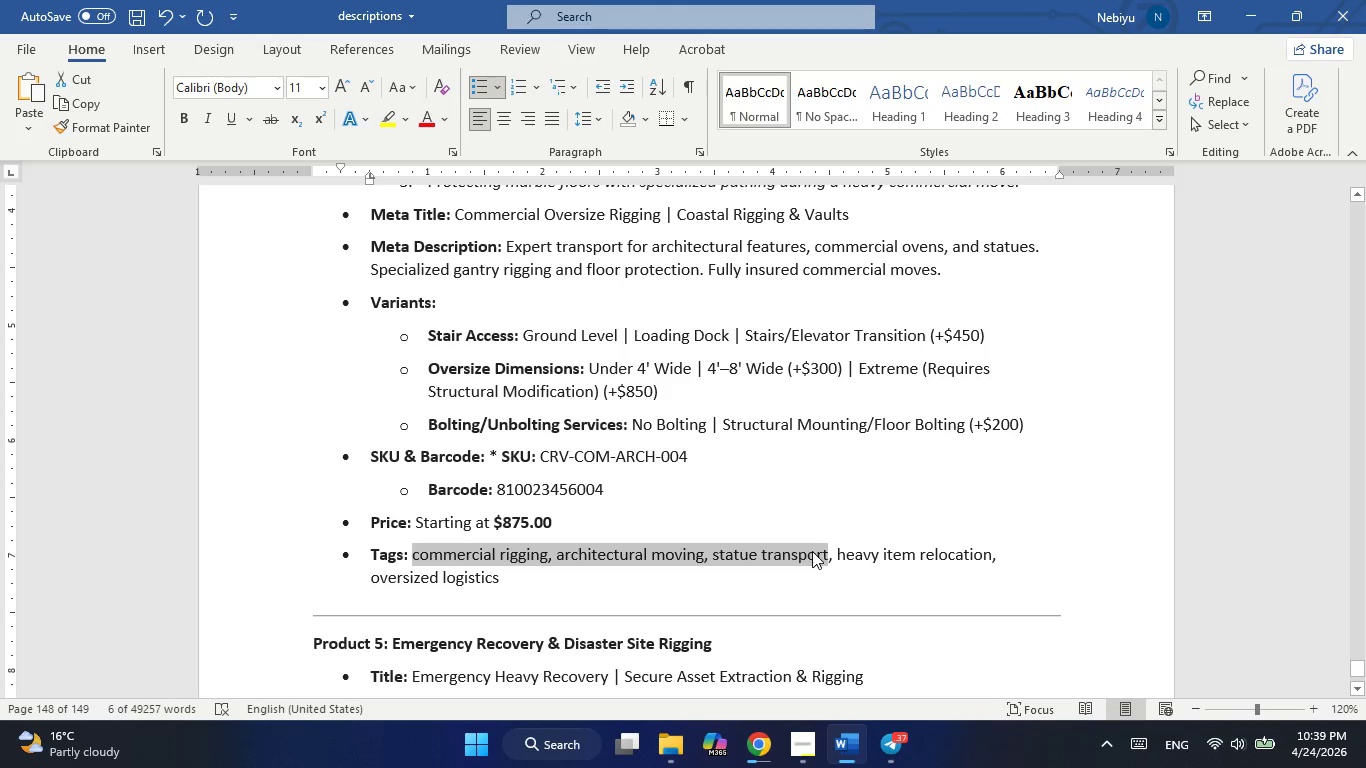 
key(Alt+AltLeft)
 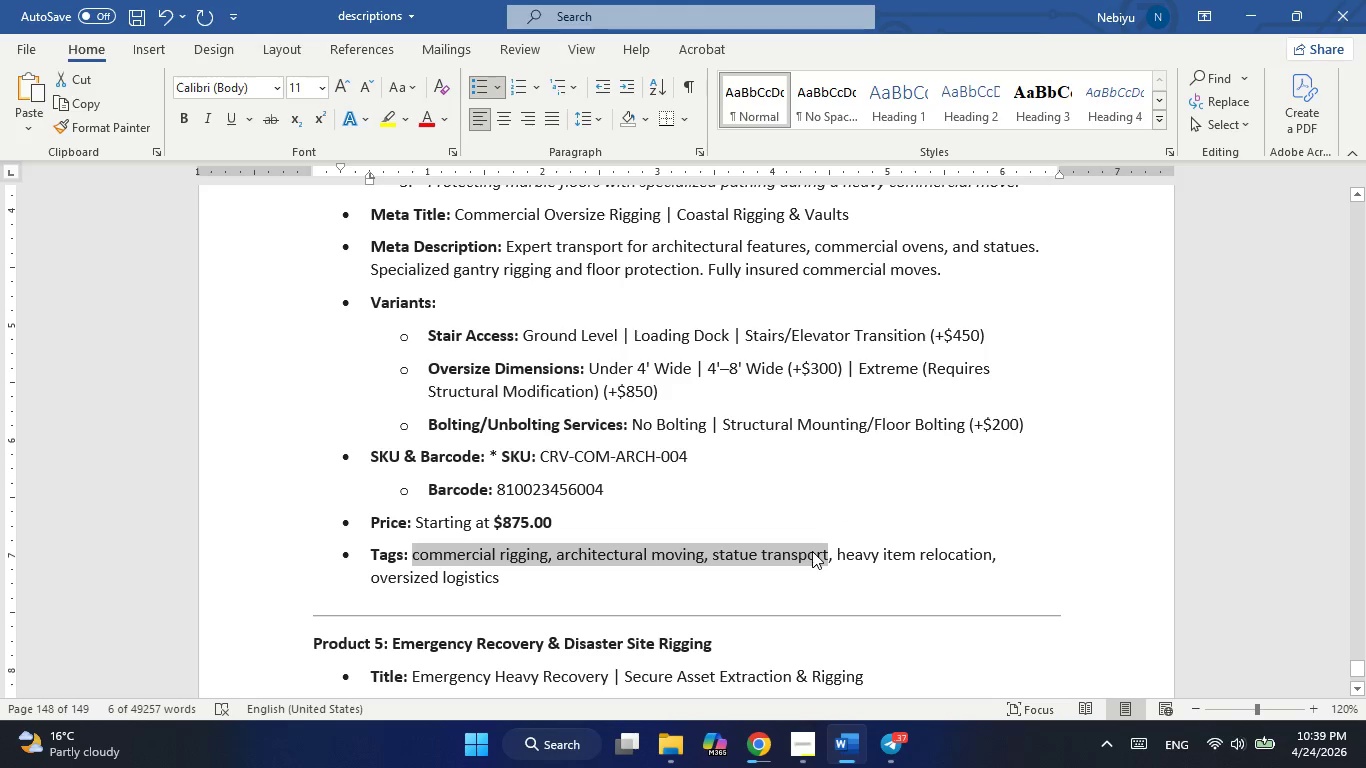 
key(Alt+Tab)
 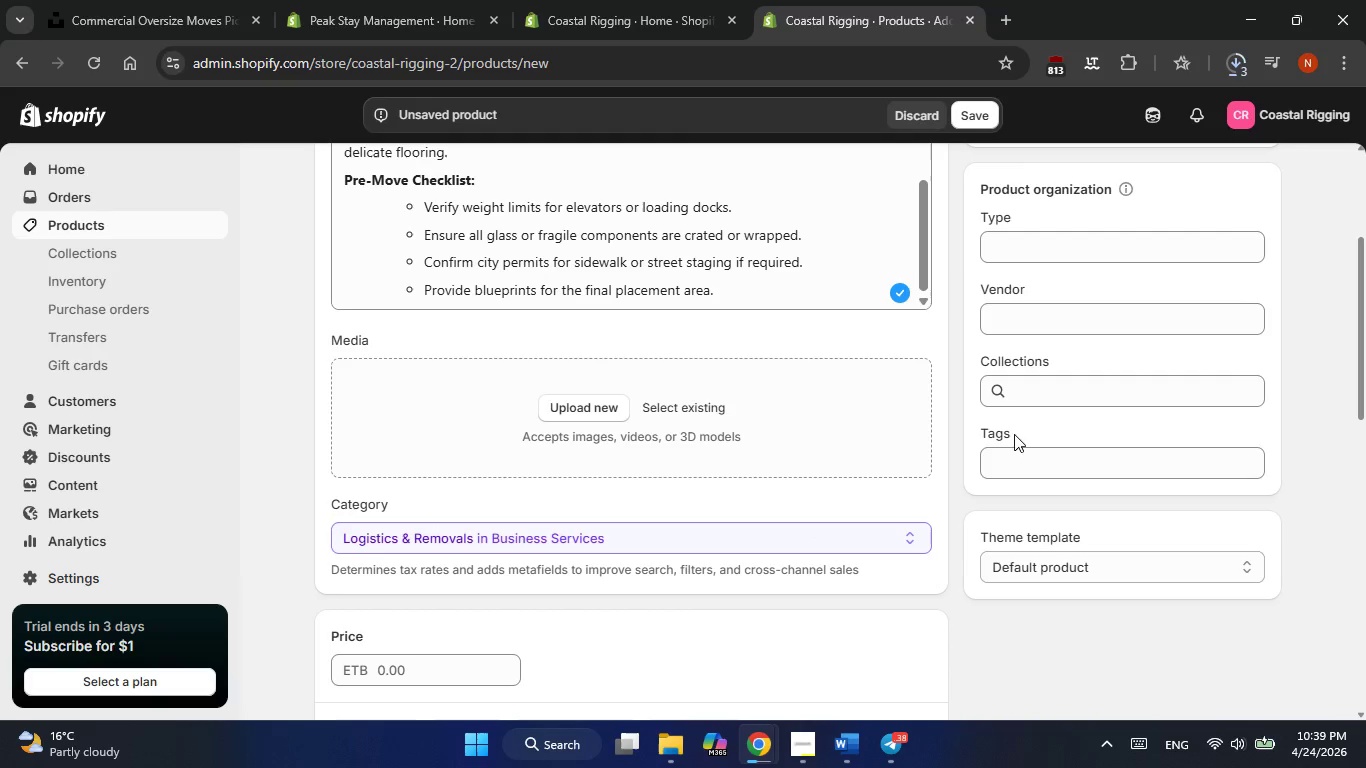 
left_click([1009, 455])
 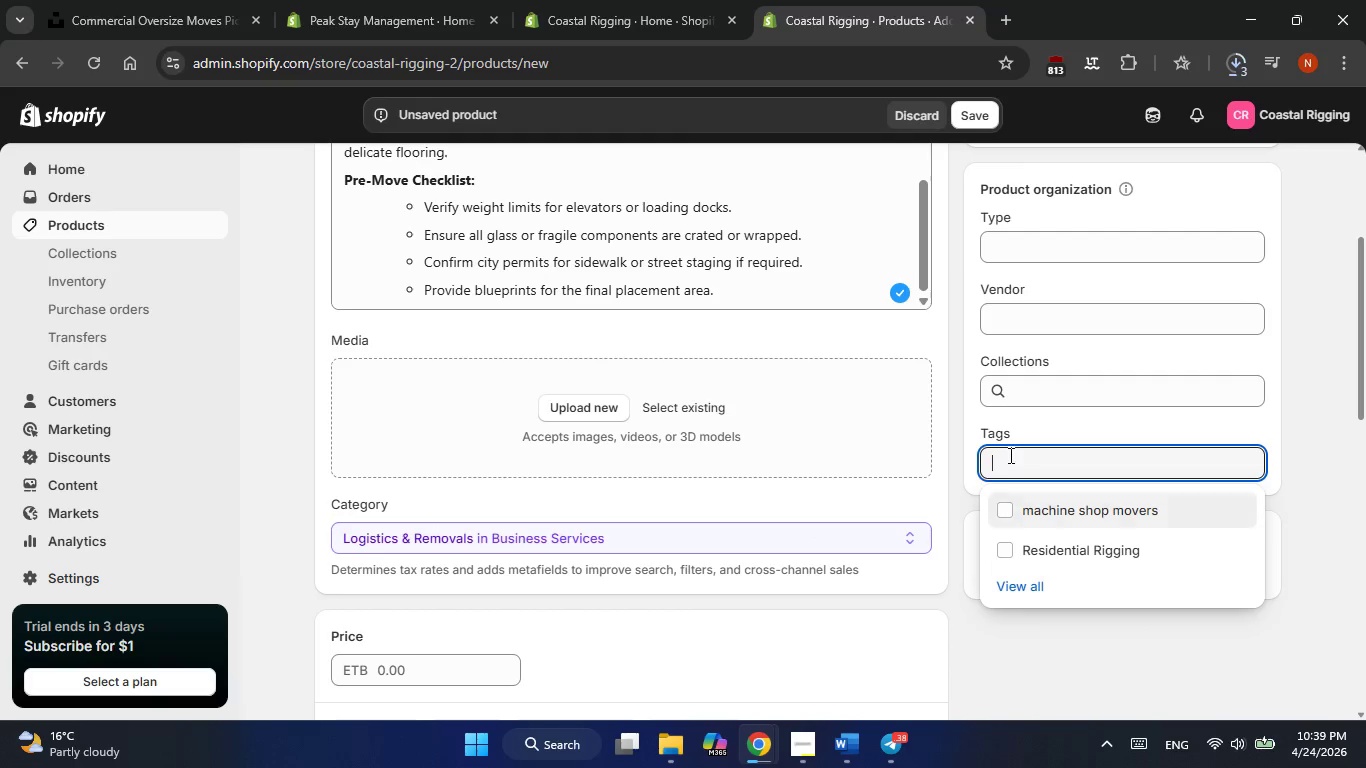 
key(Control+ControlLeft)
 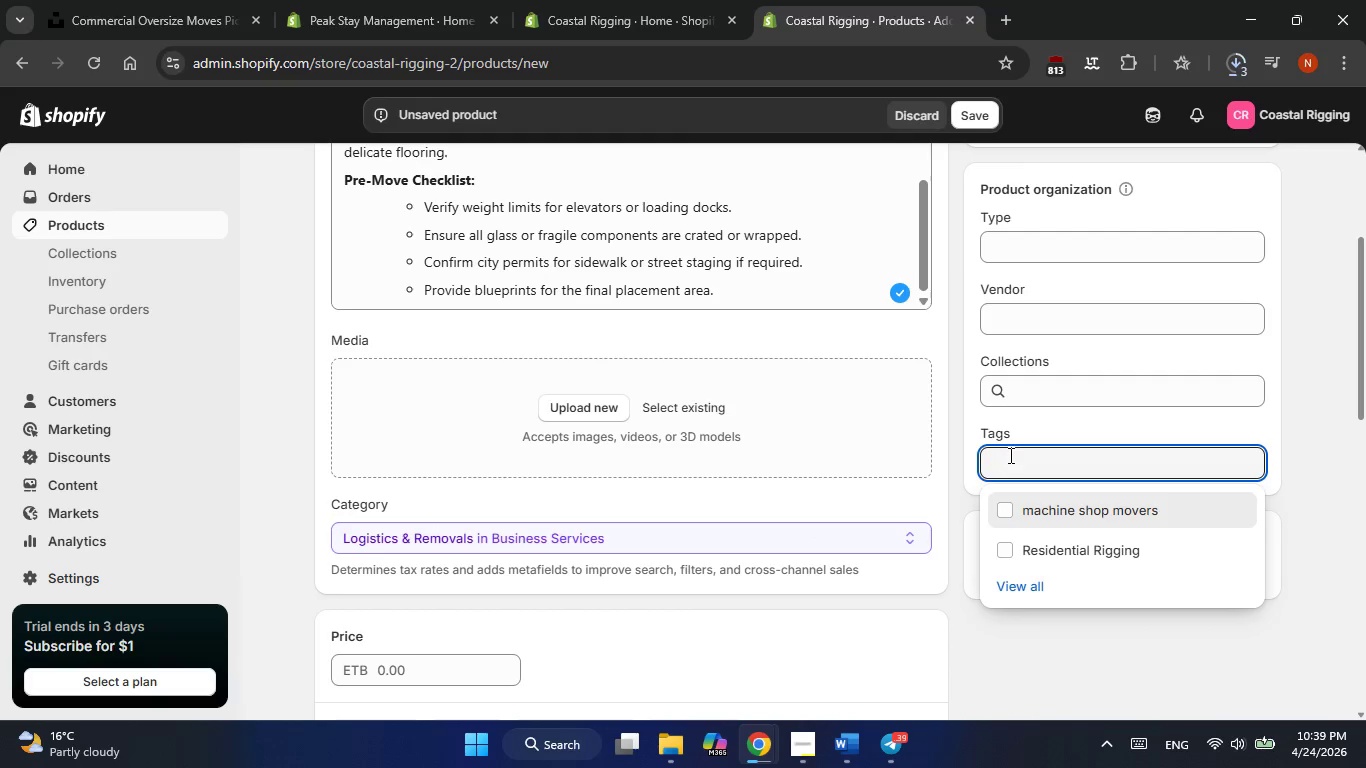 
key(Control+V)
 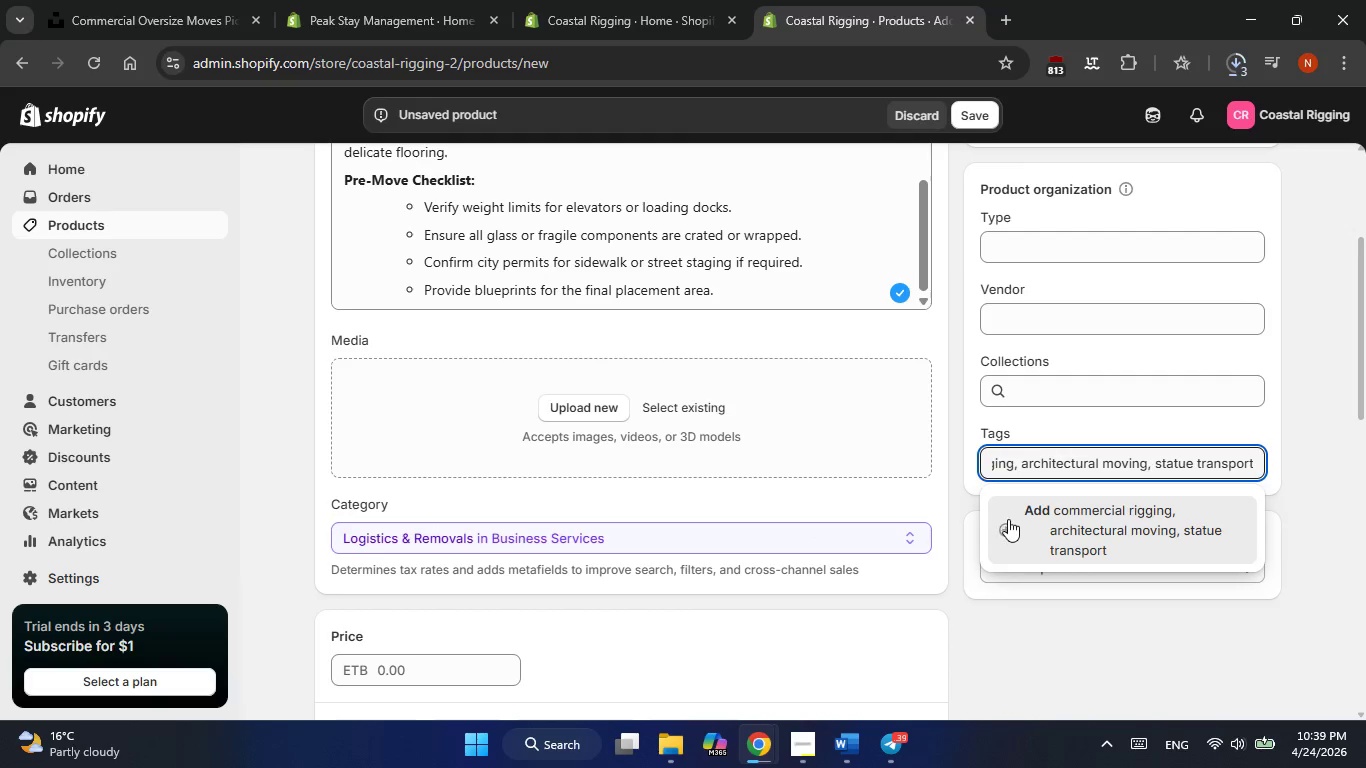 
left_click([1007, 525])
 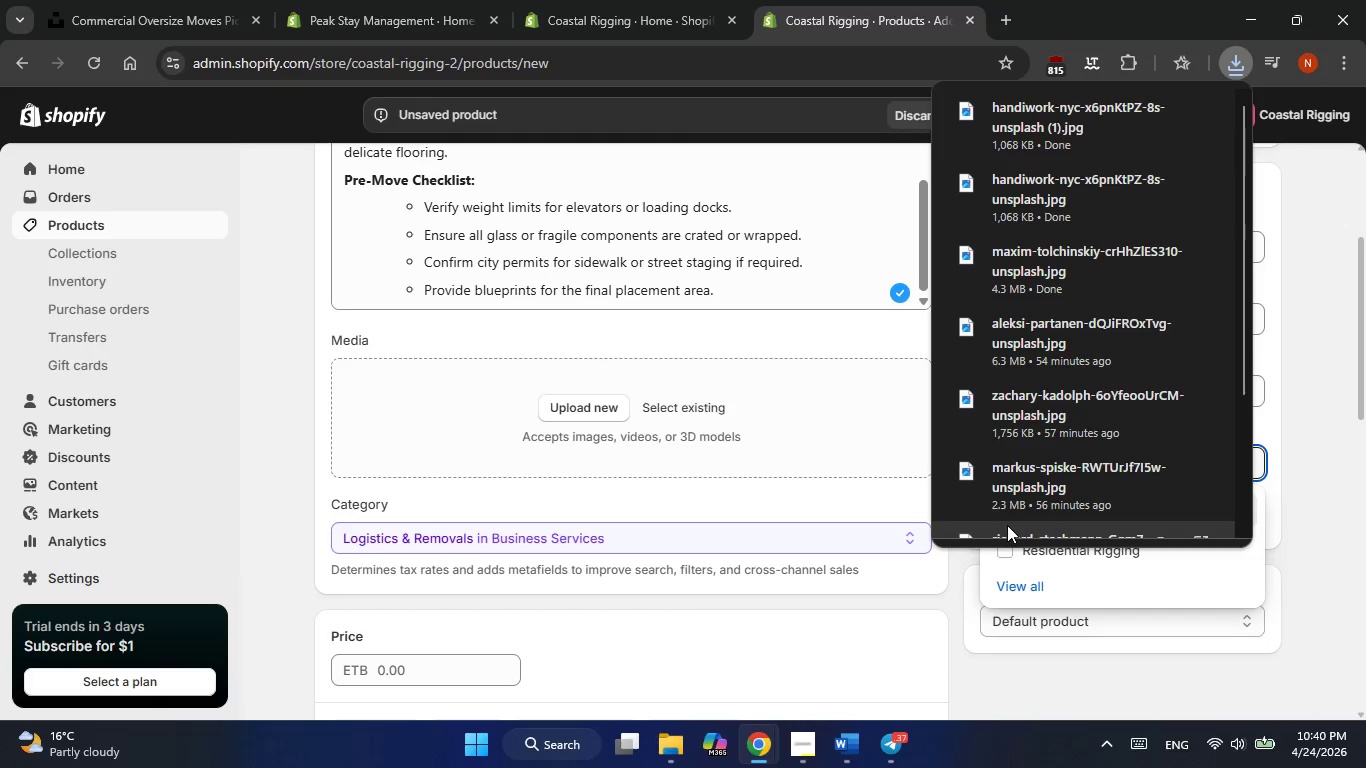 
wait(53.5)
 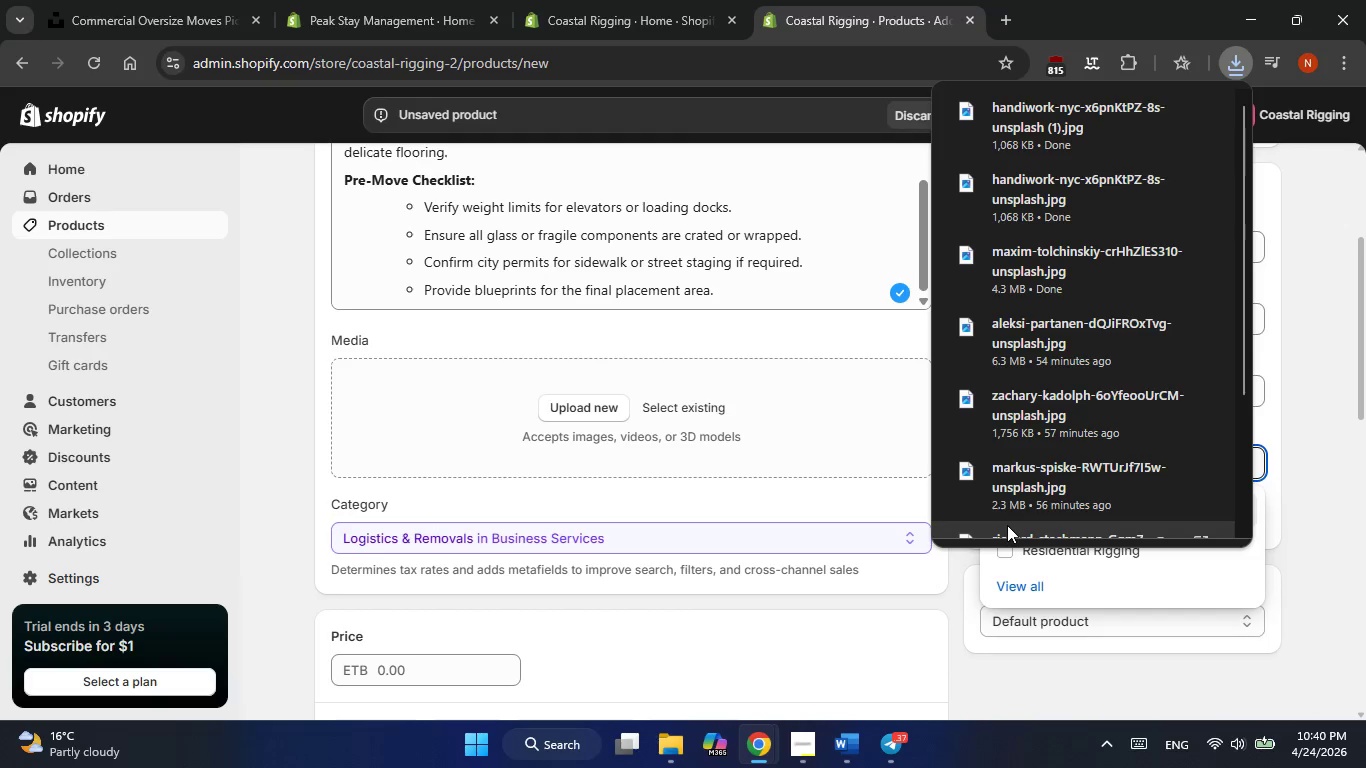 
left_click([677, 414])
 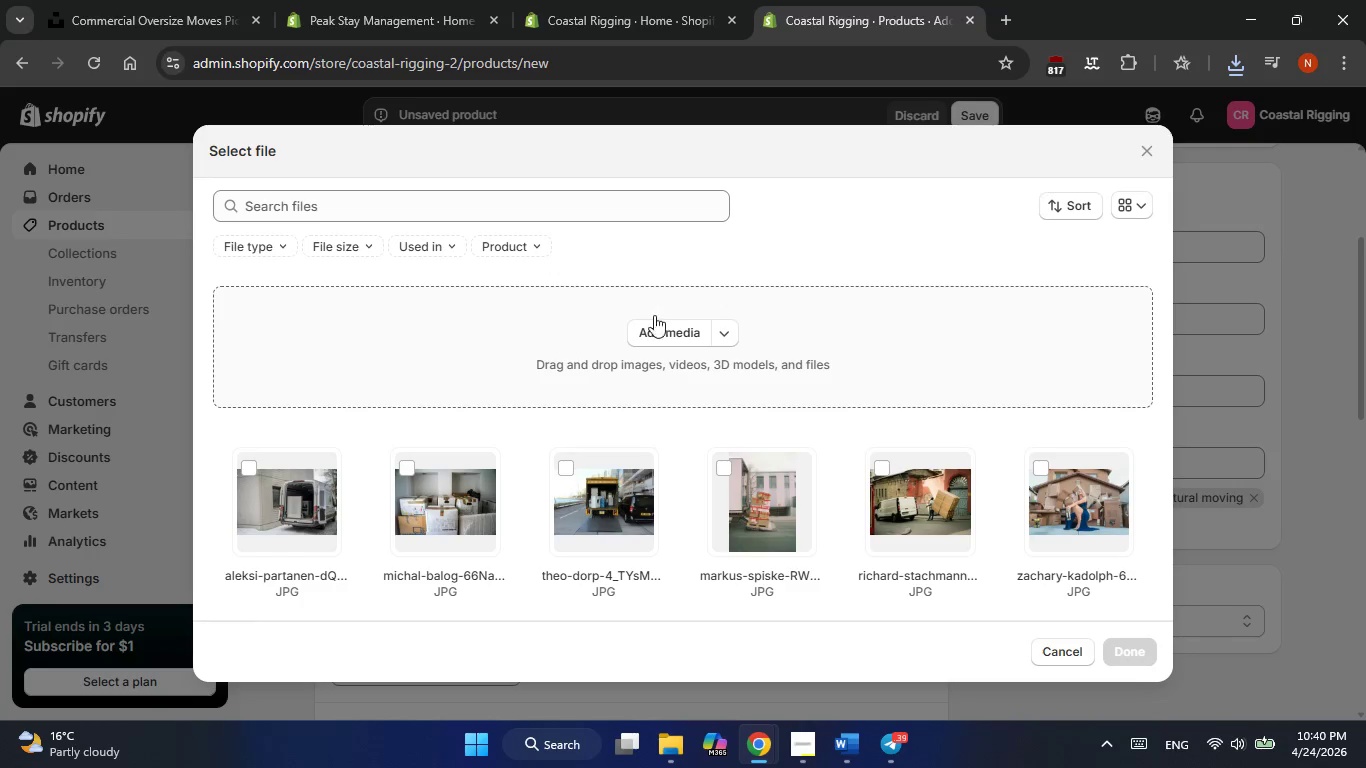 
left_click([664, 332])
 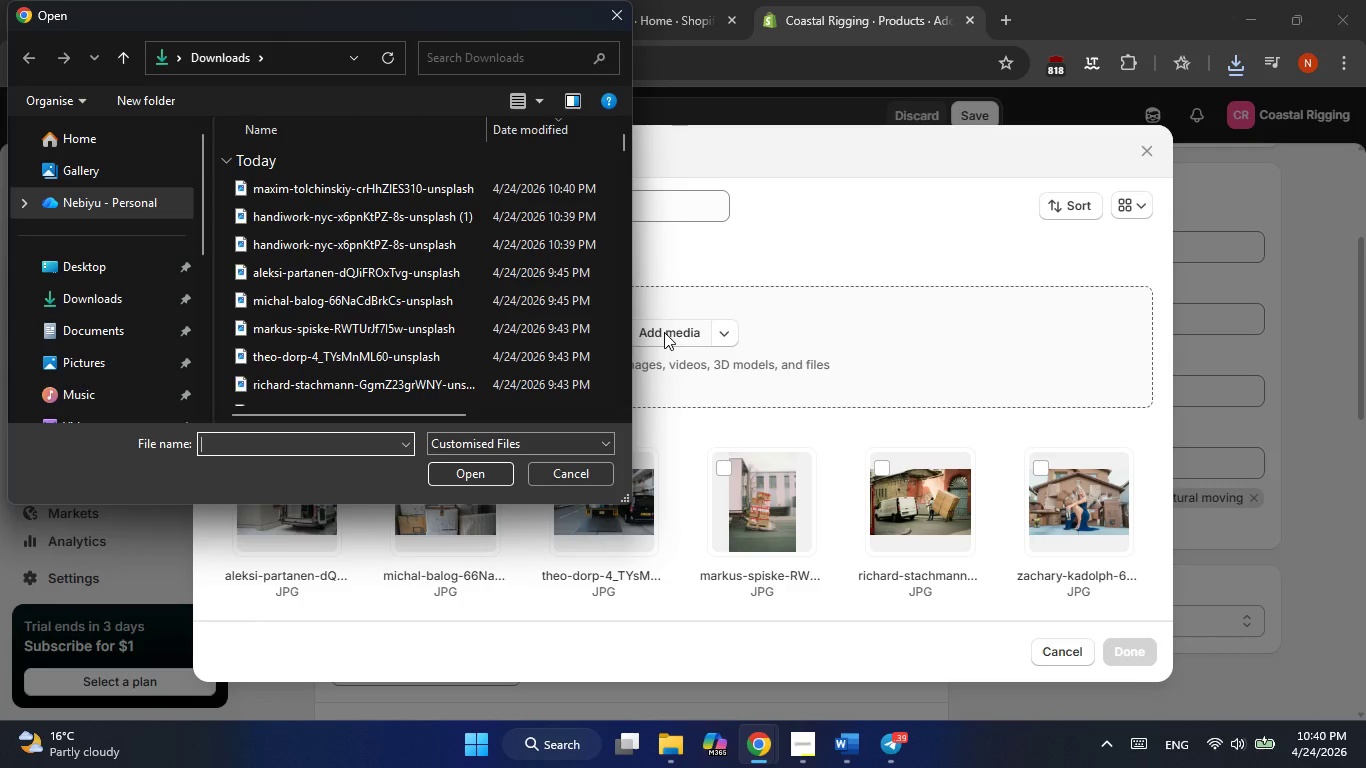 
wait(11.73)
 